 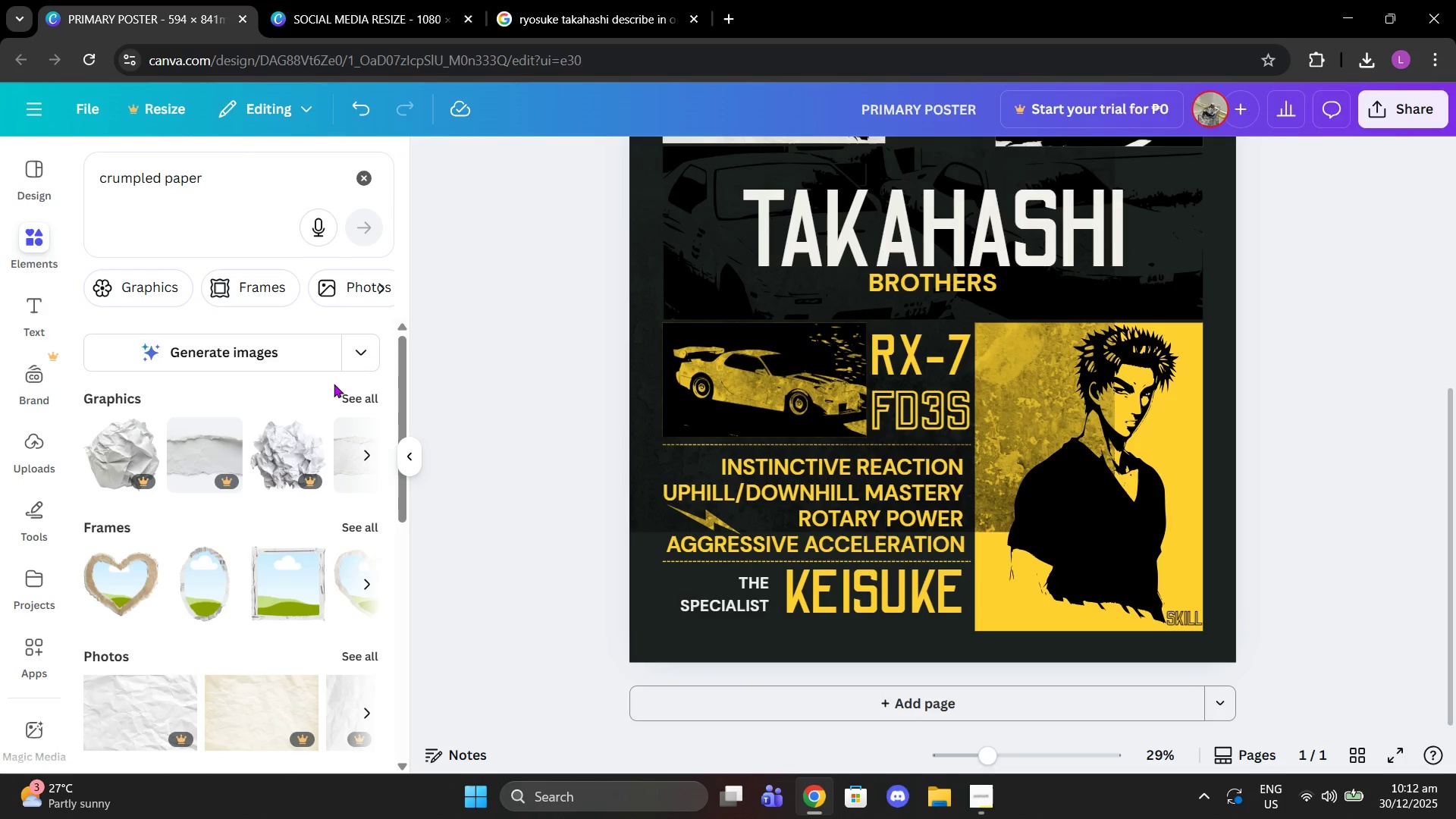 
left_click([361, 405])
 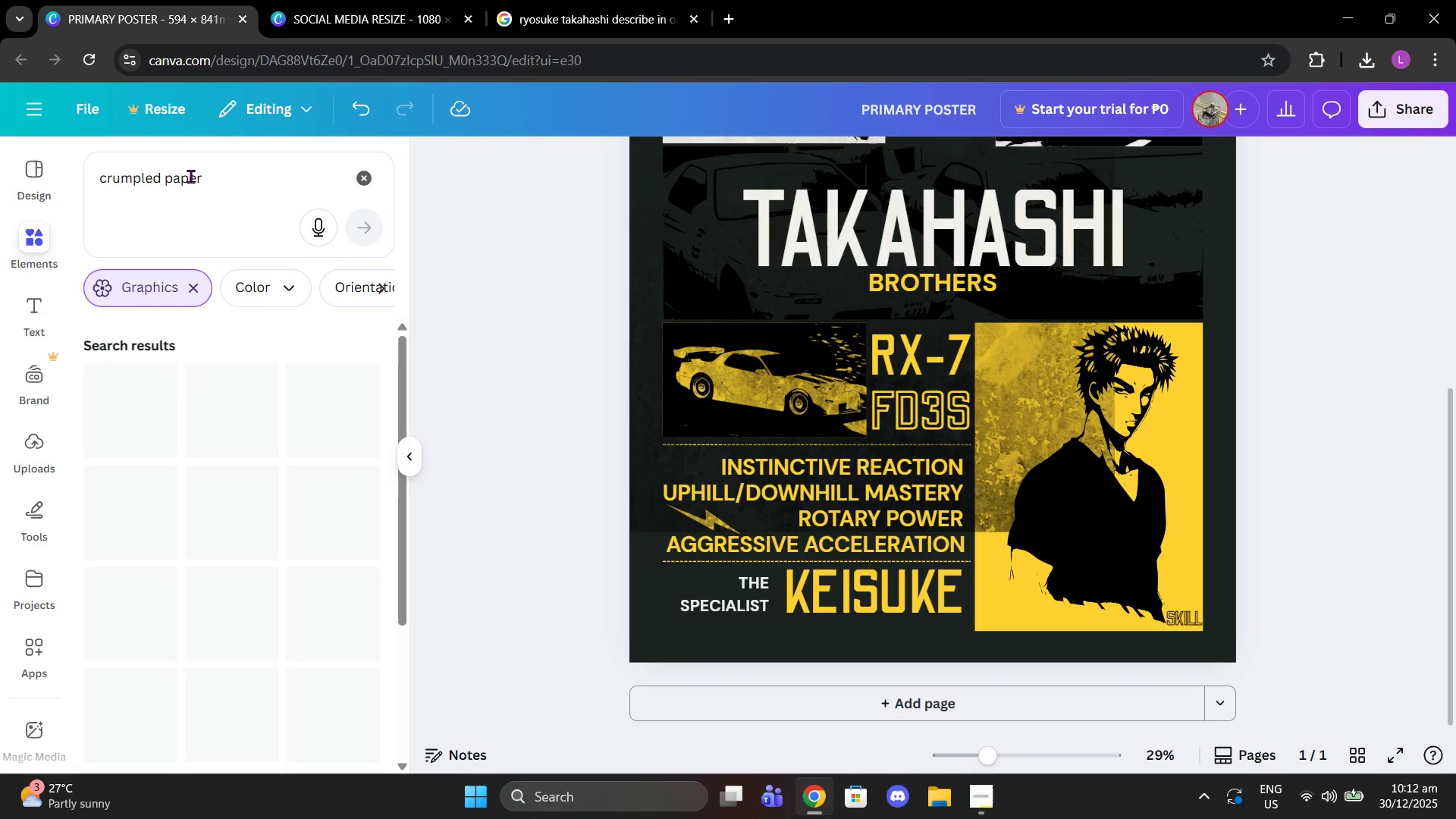 
left_click([190, 176])
 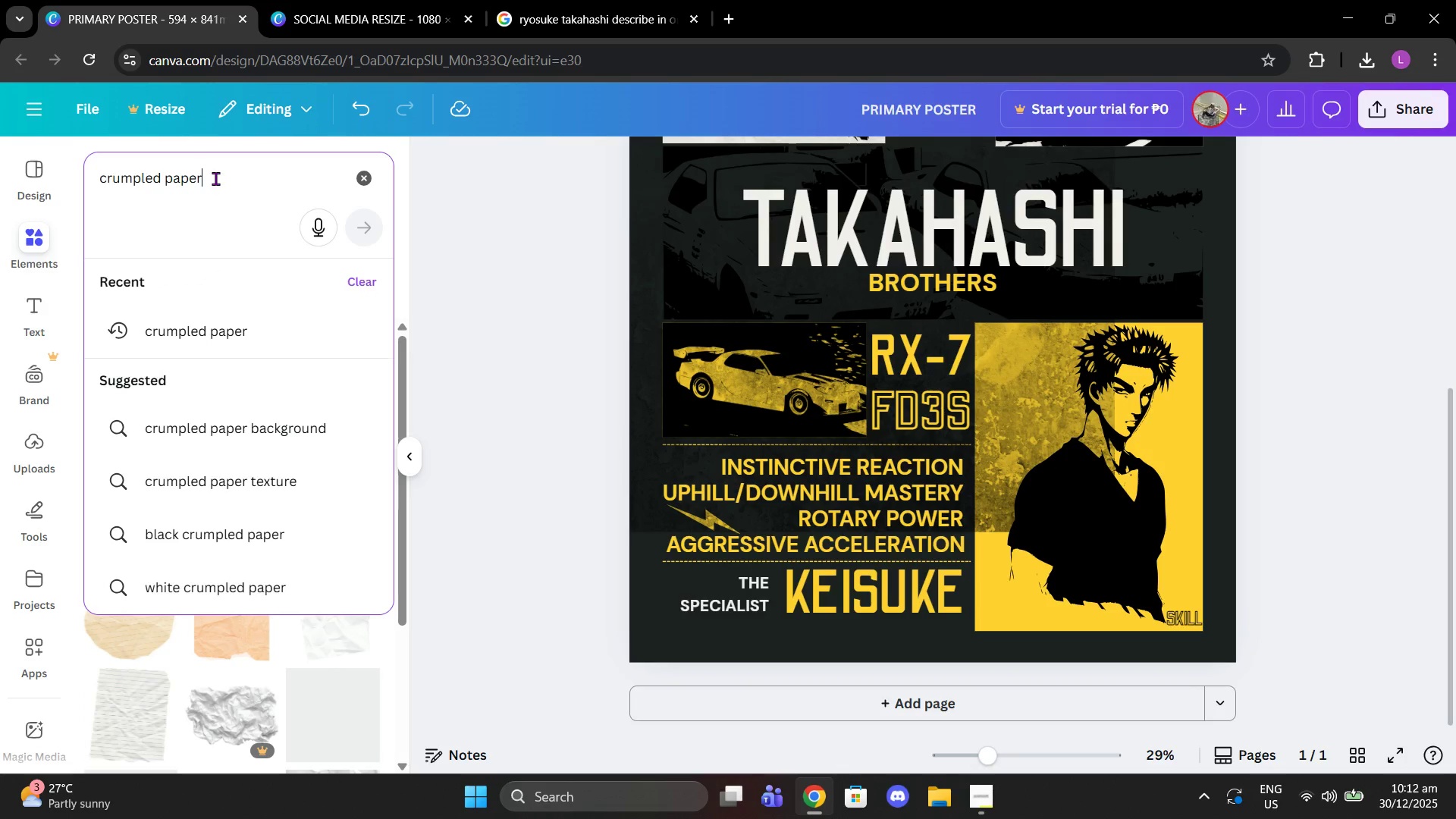 
type( textuyr)
key(Backspace)
key(Backspace)
type(re)
 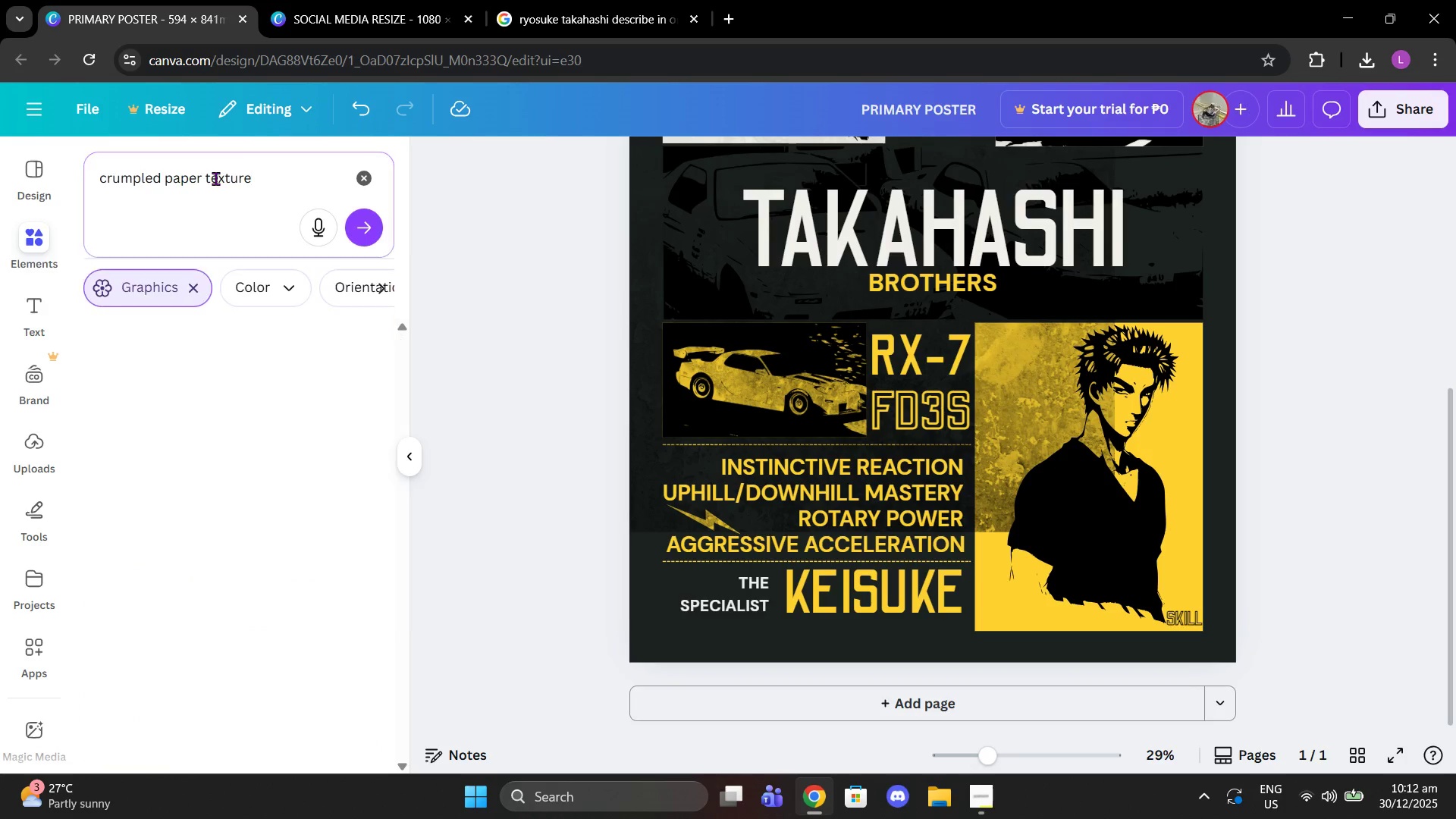 
key(Enter)
 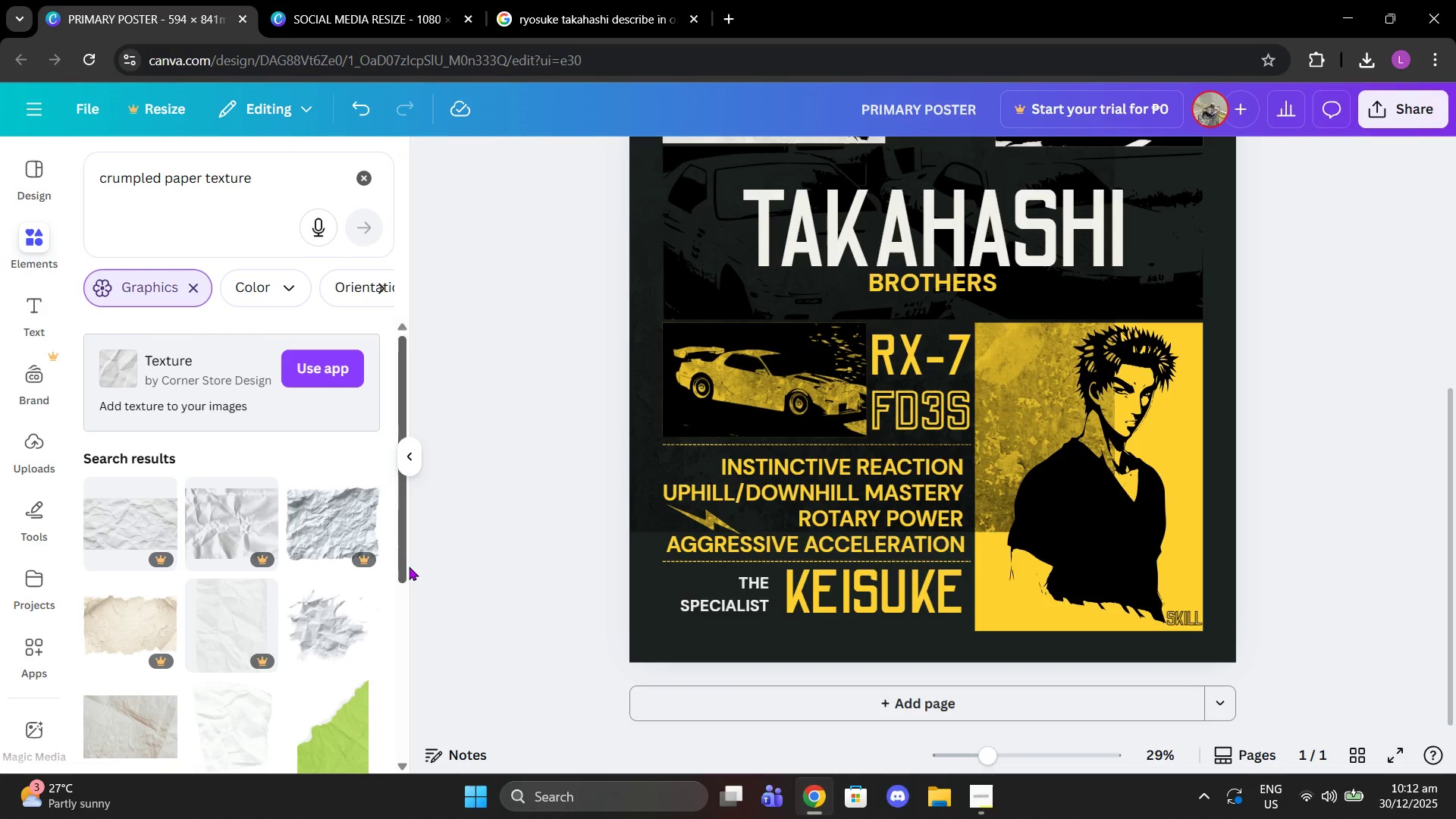 
scroll: coordinate [409, 566], scroll_direction: down, amount: 4.0
 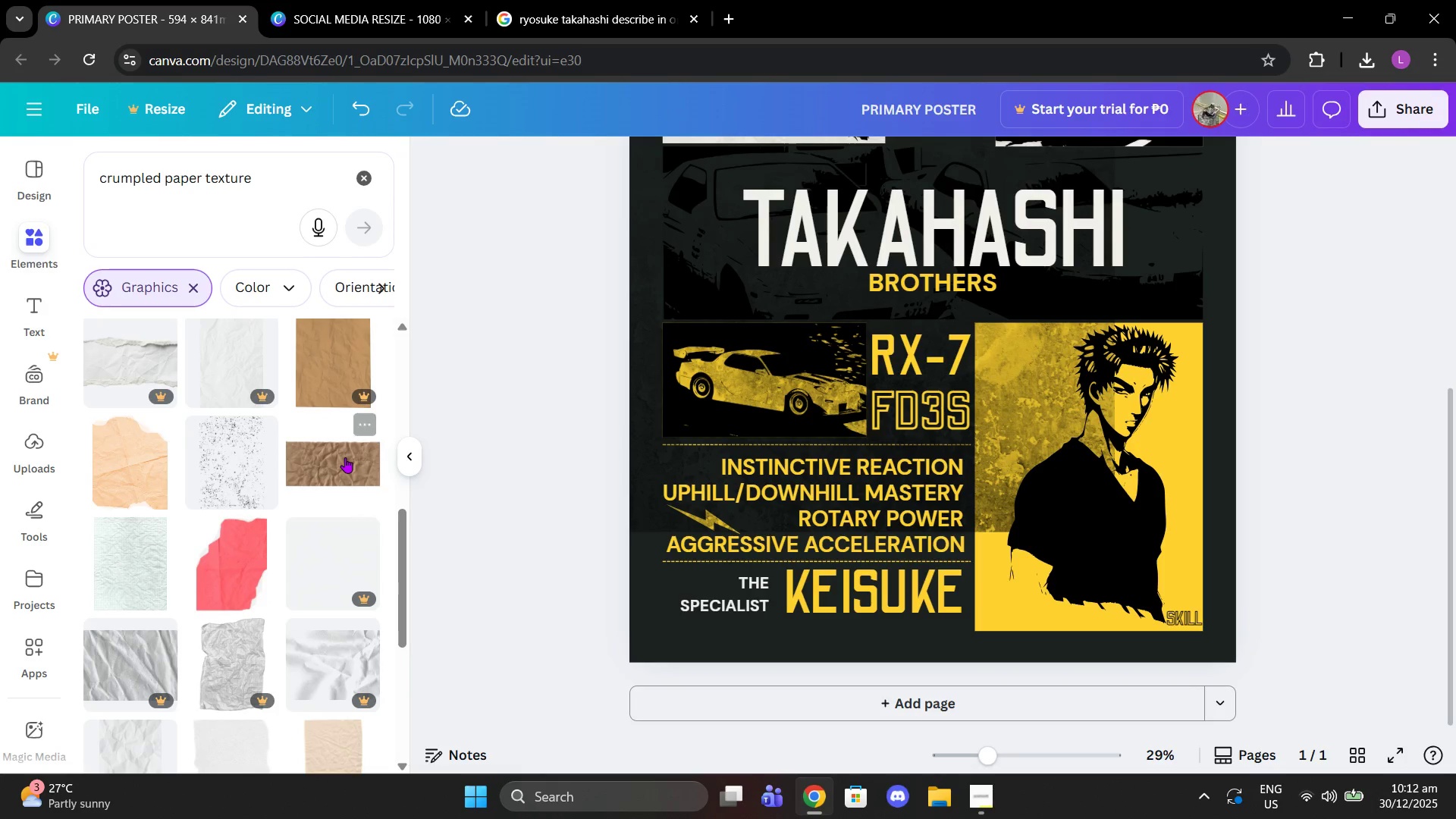 
left_click([345, 457])
 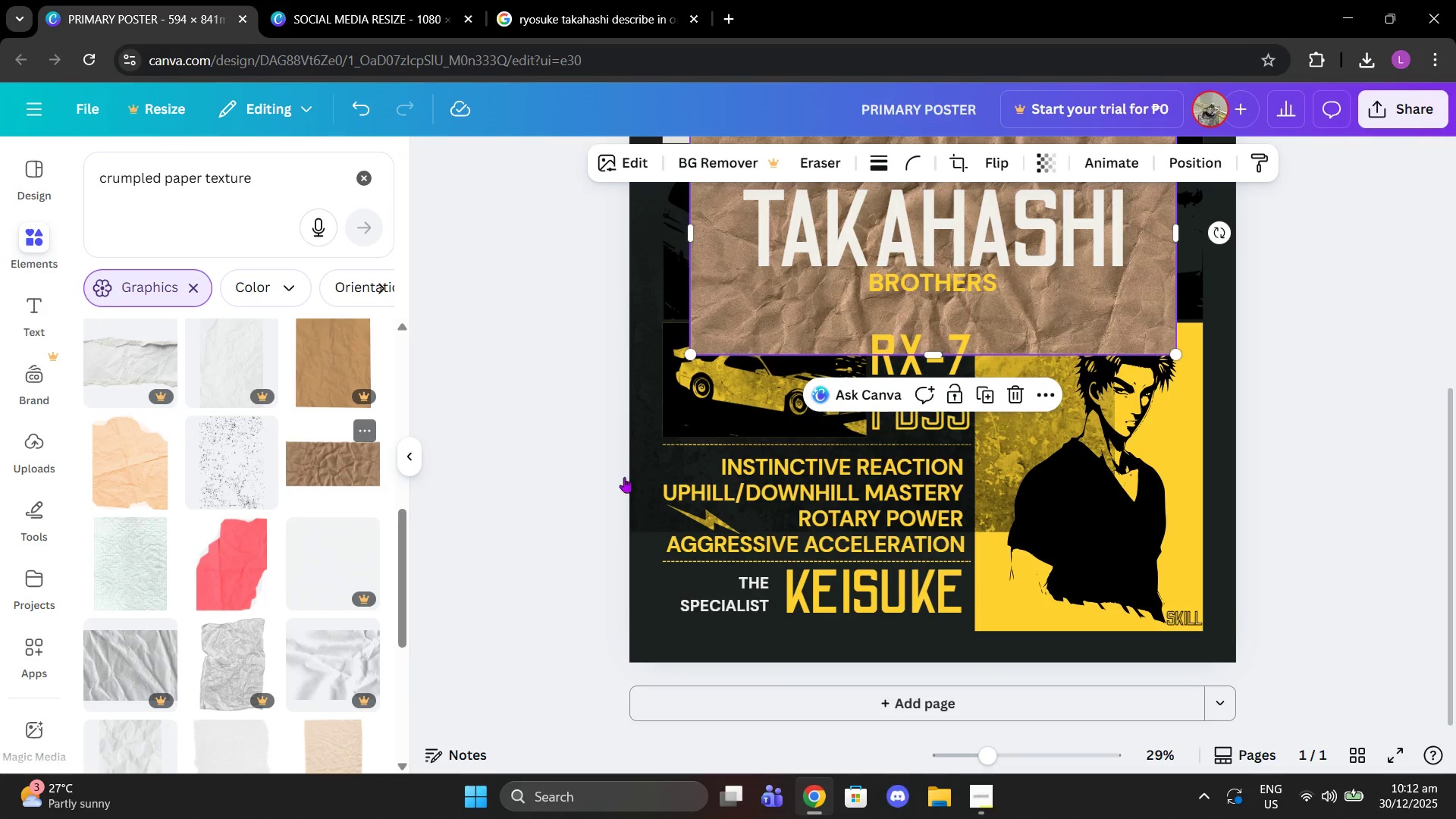 
scroll: coordinate [647, 491], scroll_direction: up, amount: 2.0
 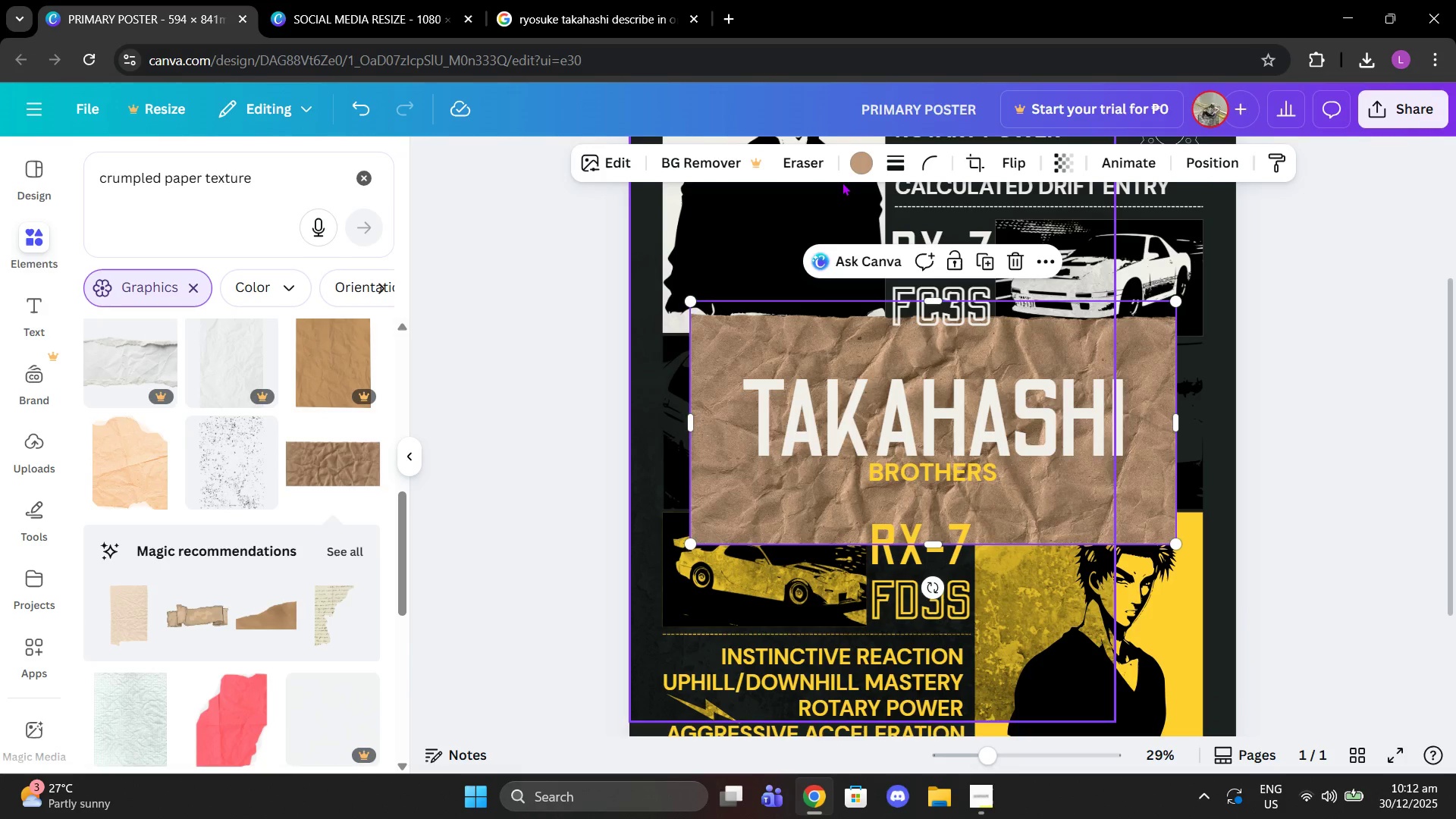 
left_click([854, 172])
 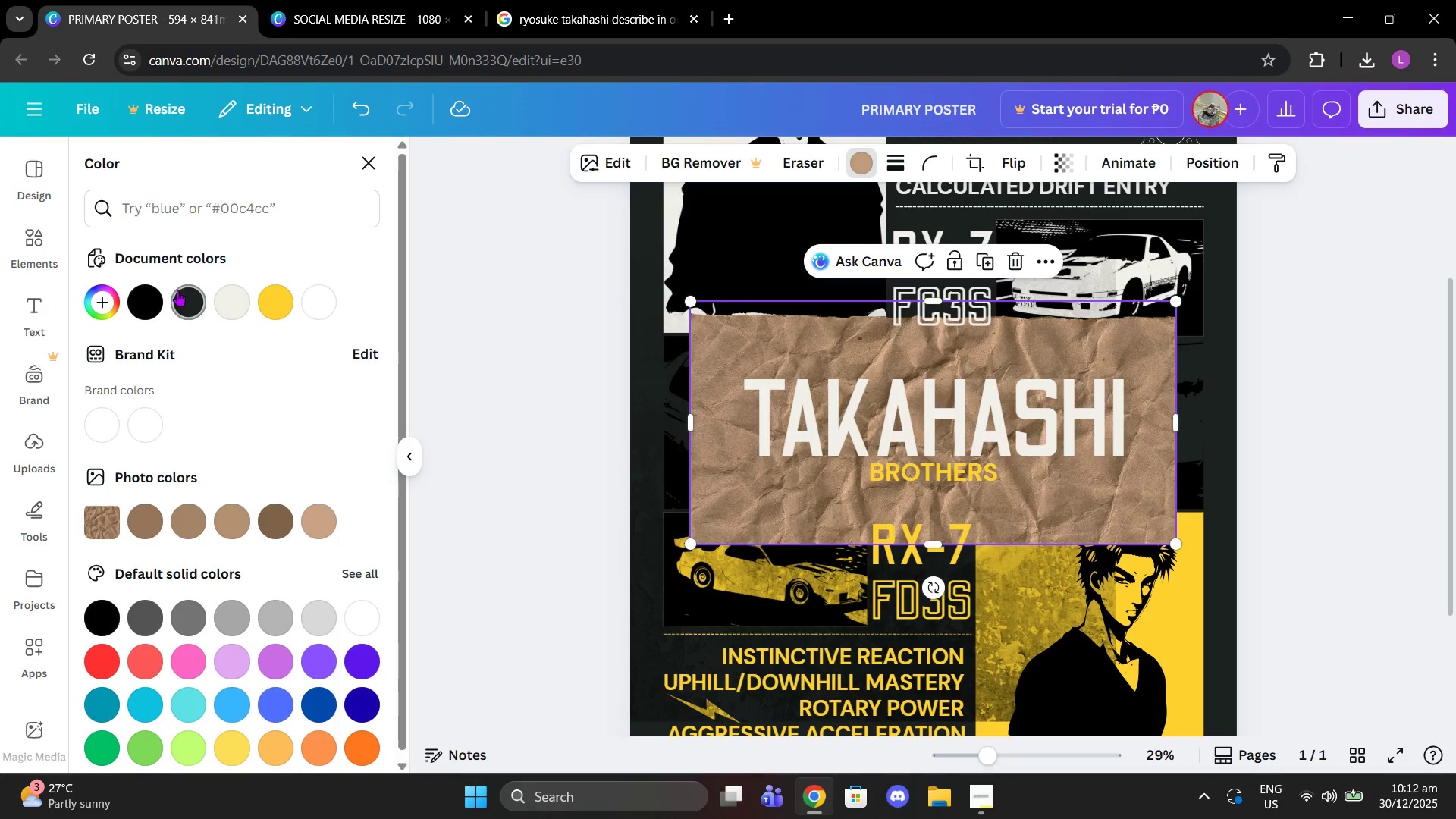 
left_click([143, 295])
 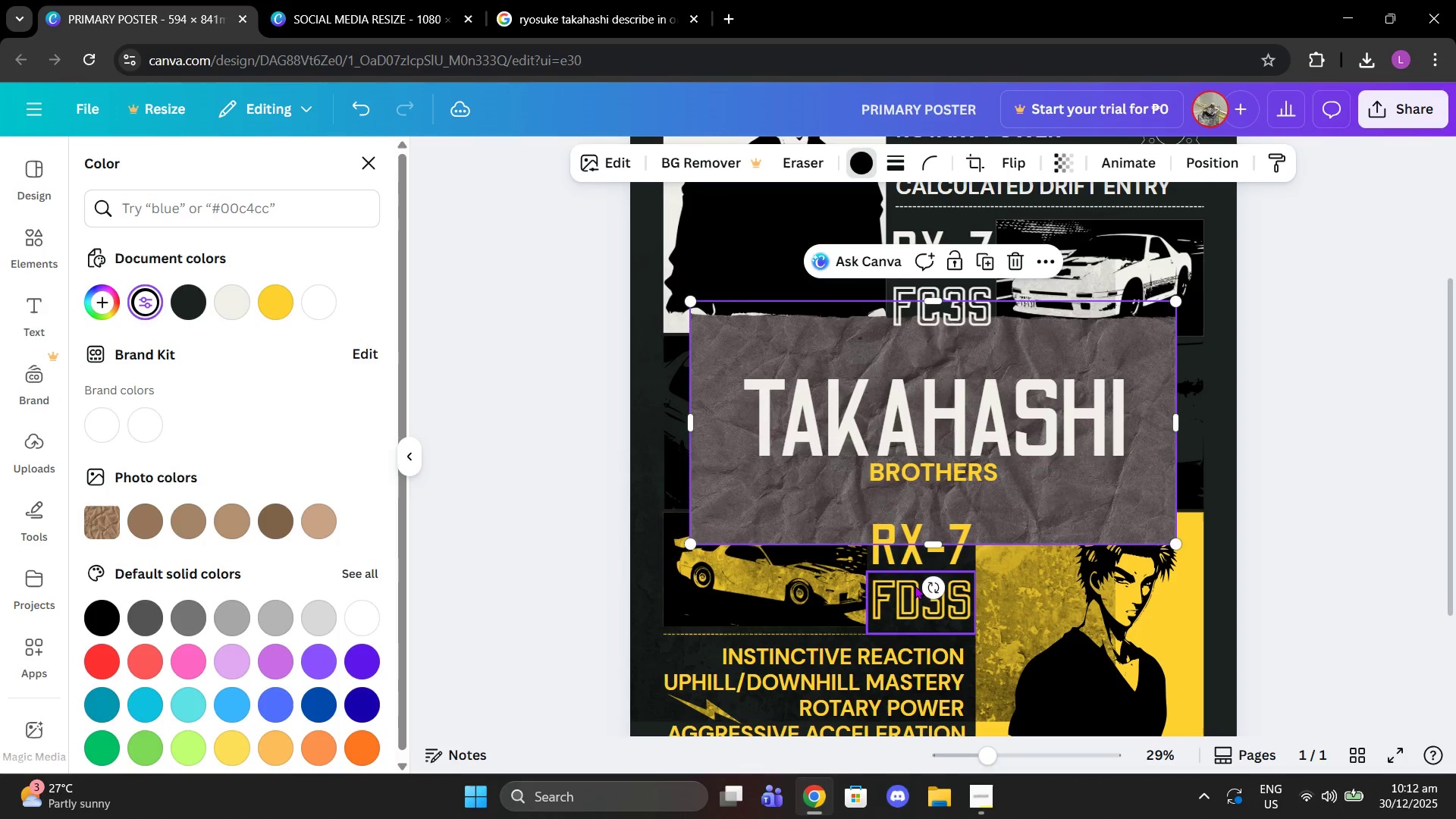 
left_click_drag(start_coordinate=[934, 587], to_coordinate=[748, 421])
 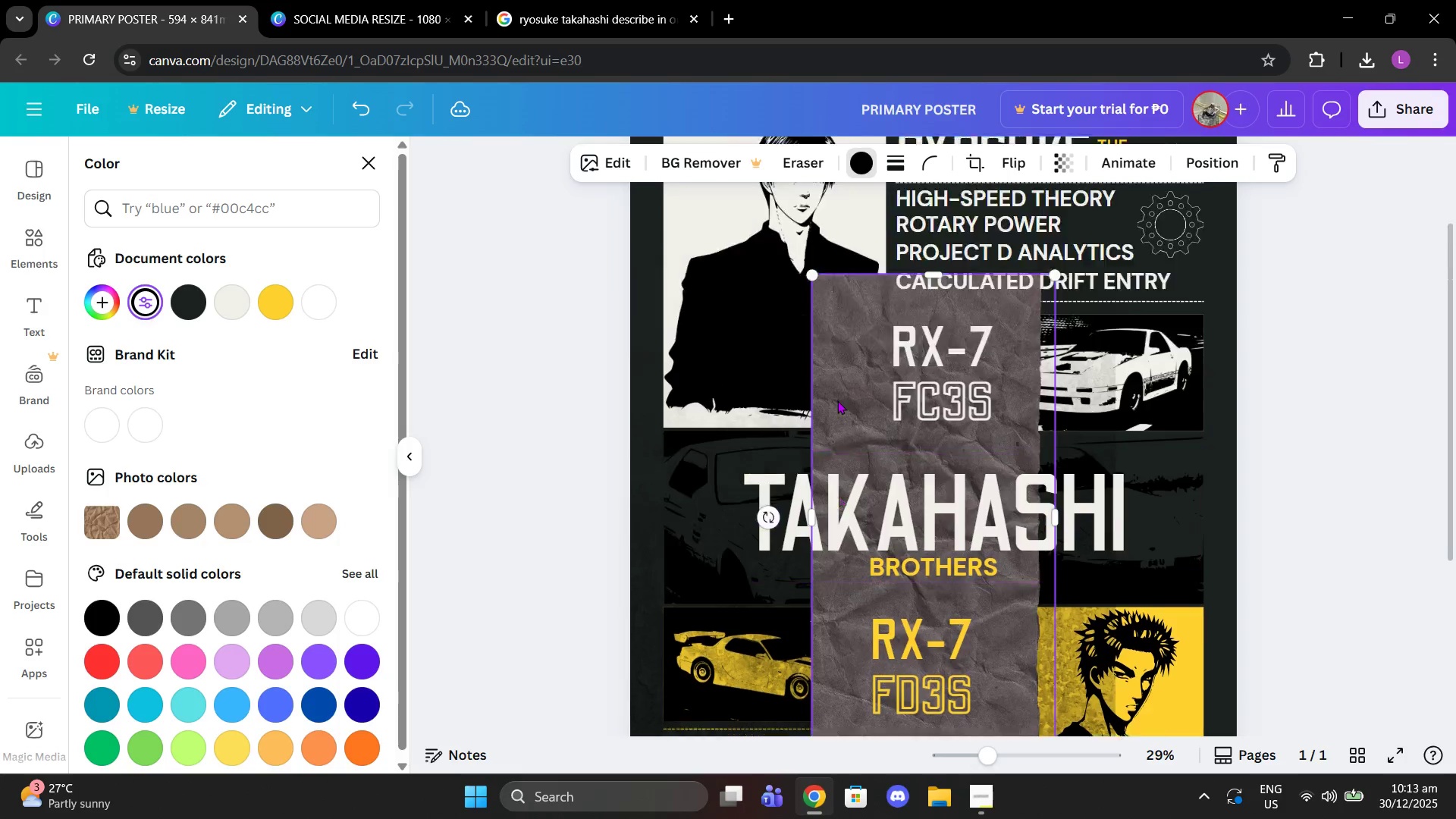 
scroll: coordinate [837, 400], scroll_direction: up, amount: 2.0
 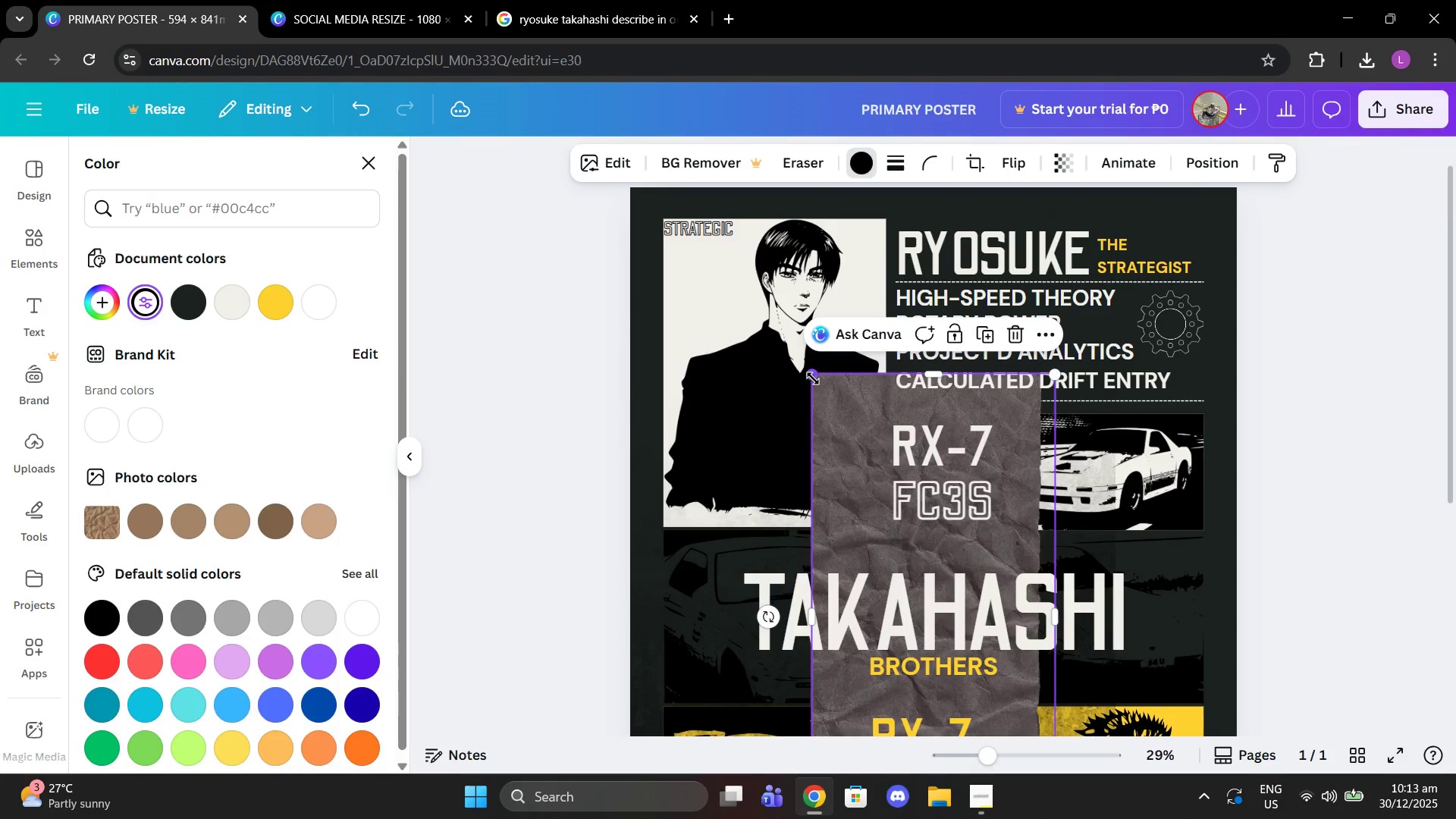 
left_click_drag(start_coordinate=[813, 378], to_coordinate=[394, 140])
 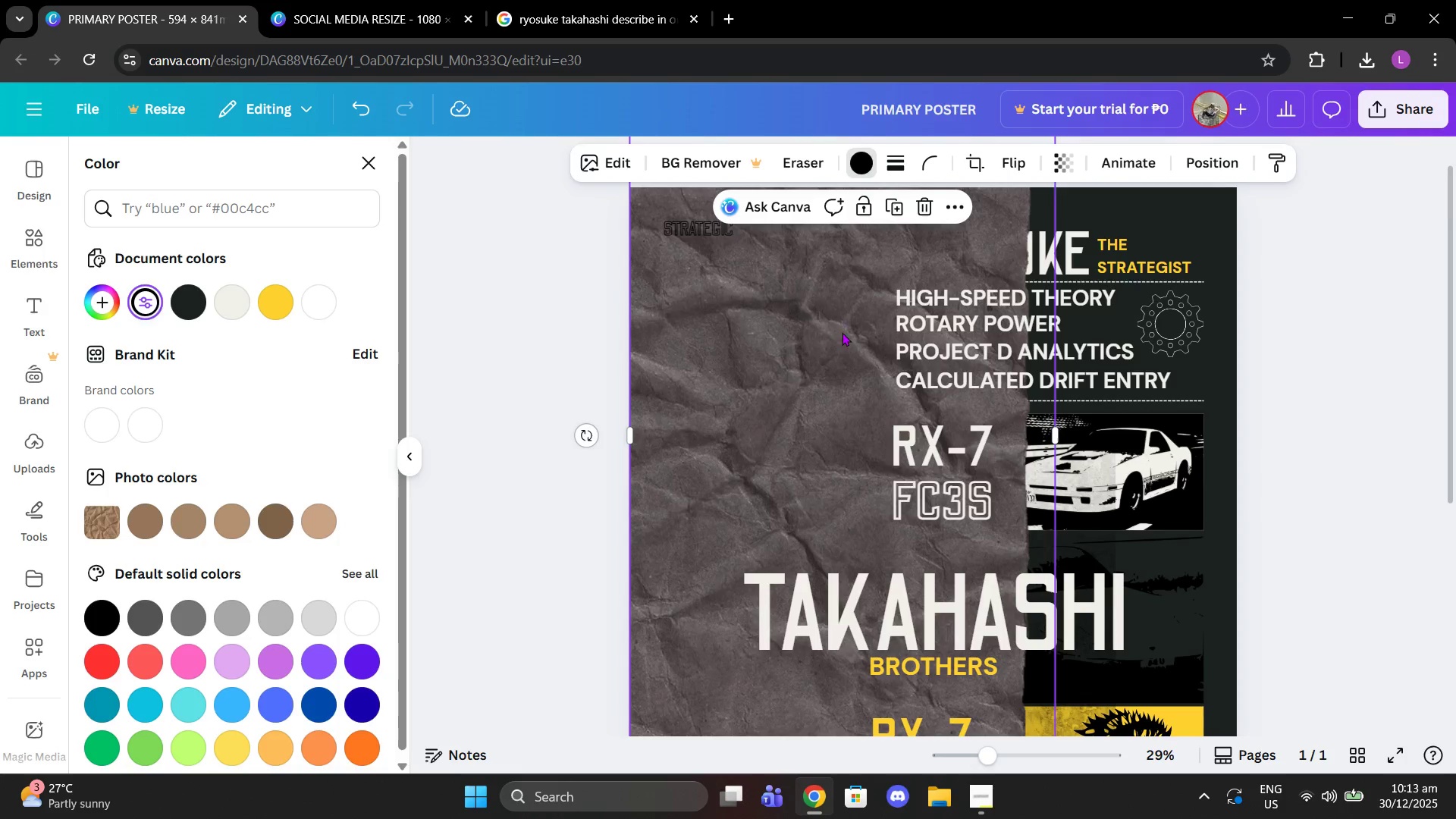 
left_click_drag(start_coordinate=[839, 322], to_coordinate=[843, 497])
 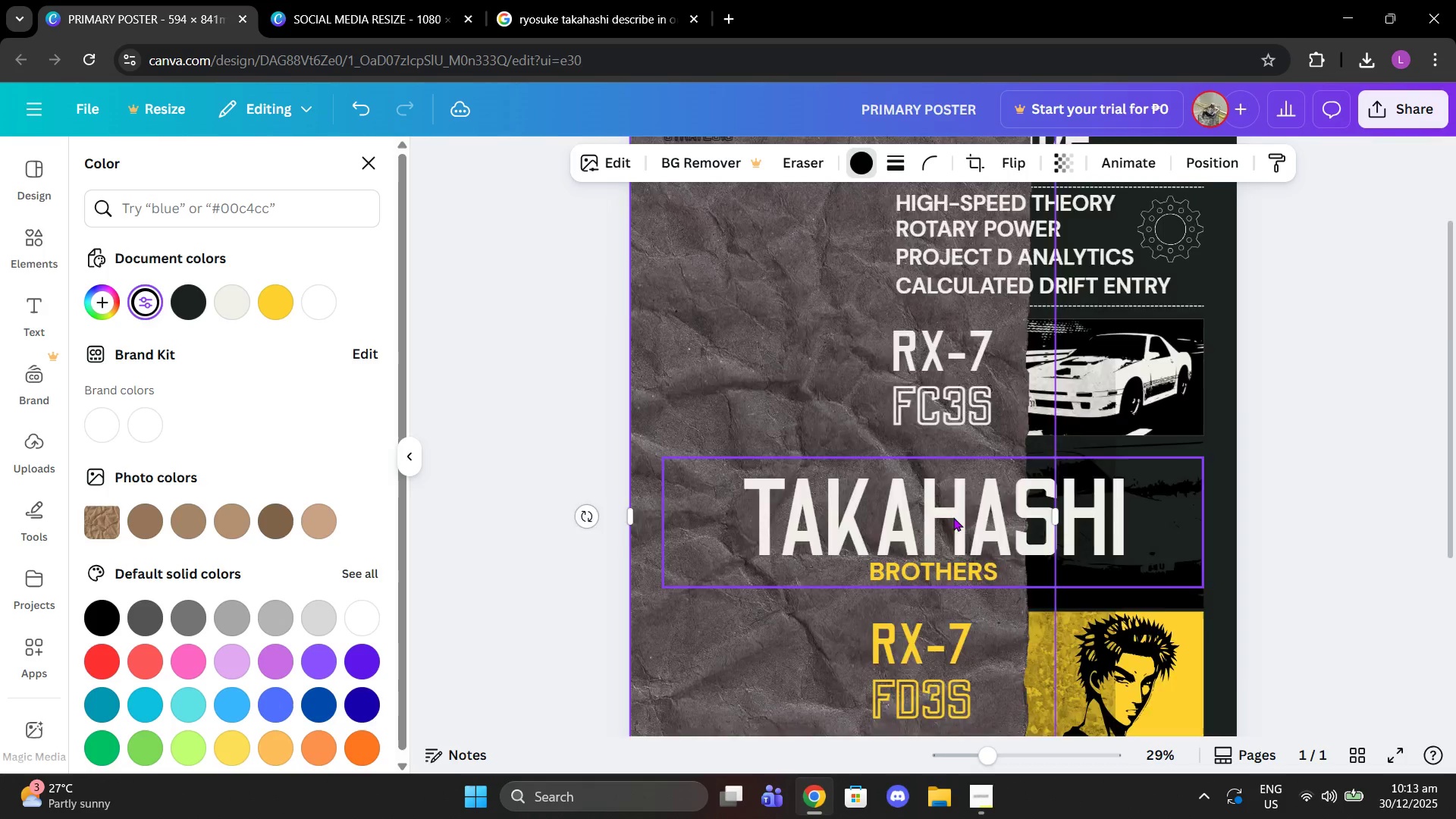 
scroll: coordinate [953, 517], scroll_direction: down, amount: 3.0
 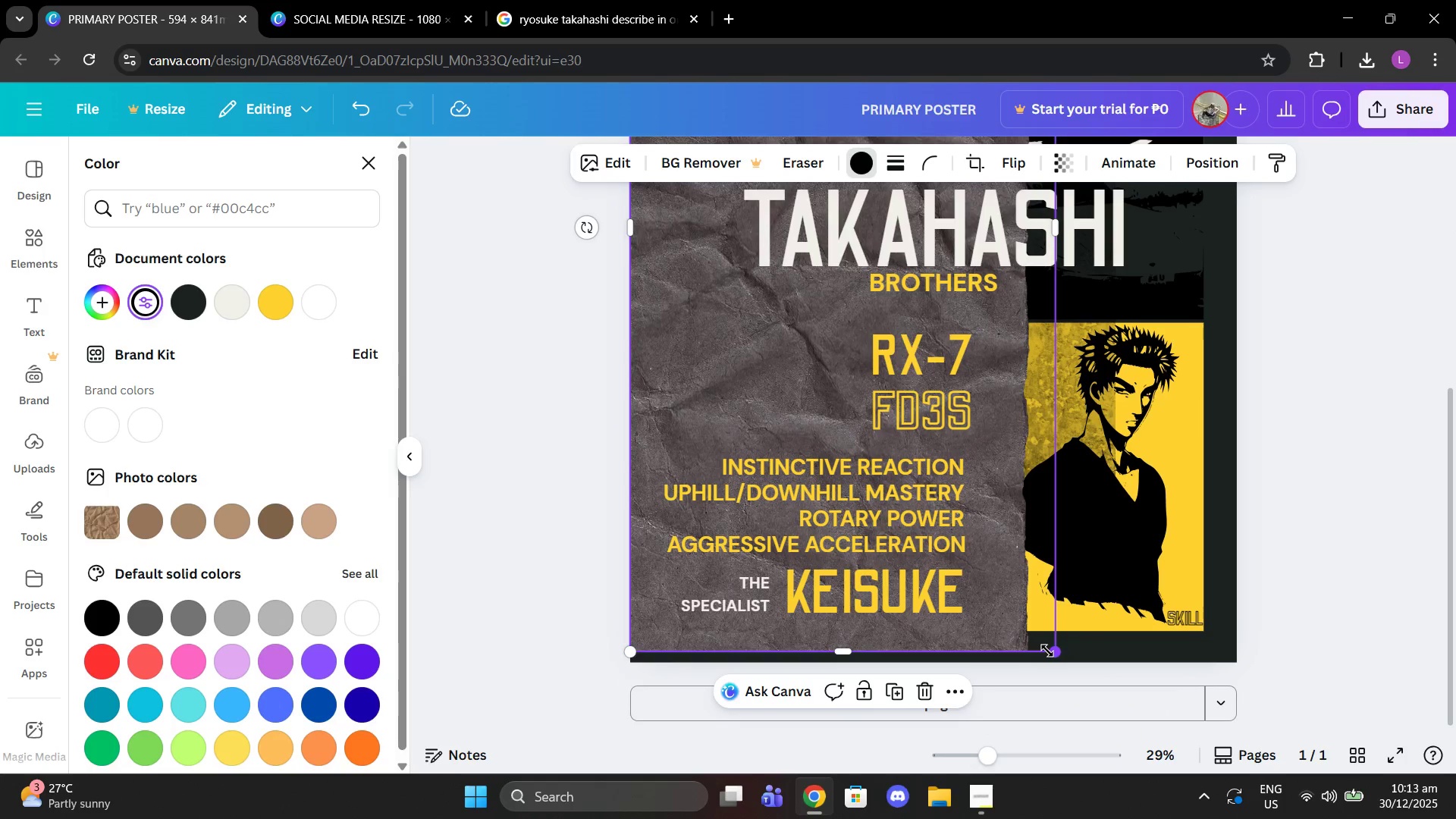 
left_click_drag(start_coordinate=[1056, 657], to_coordinate=[1455, 818])
 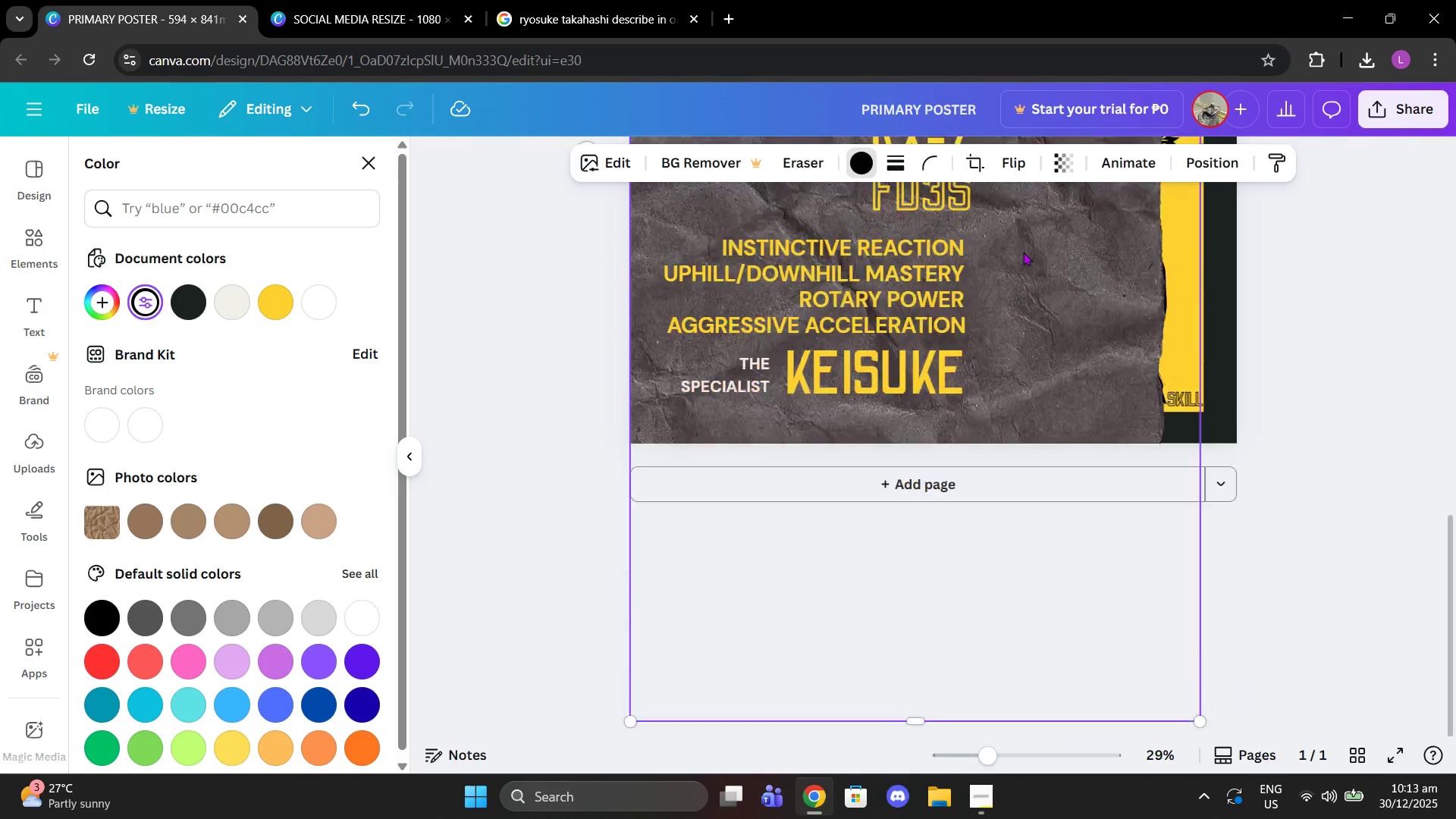 
scroll: coordinate [1023, 252], scroll_direction: down, amount: 2.0
 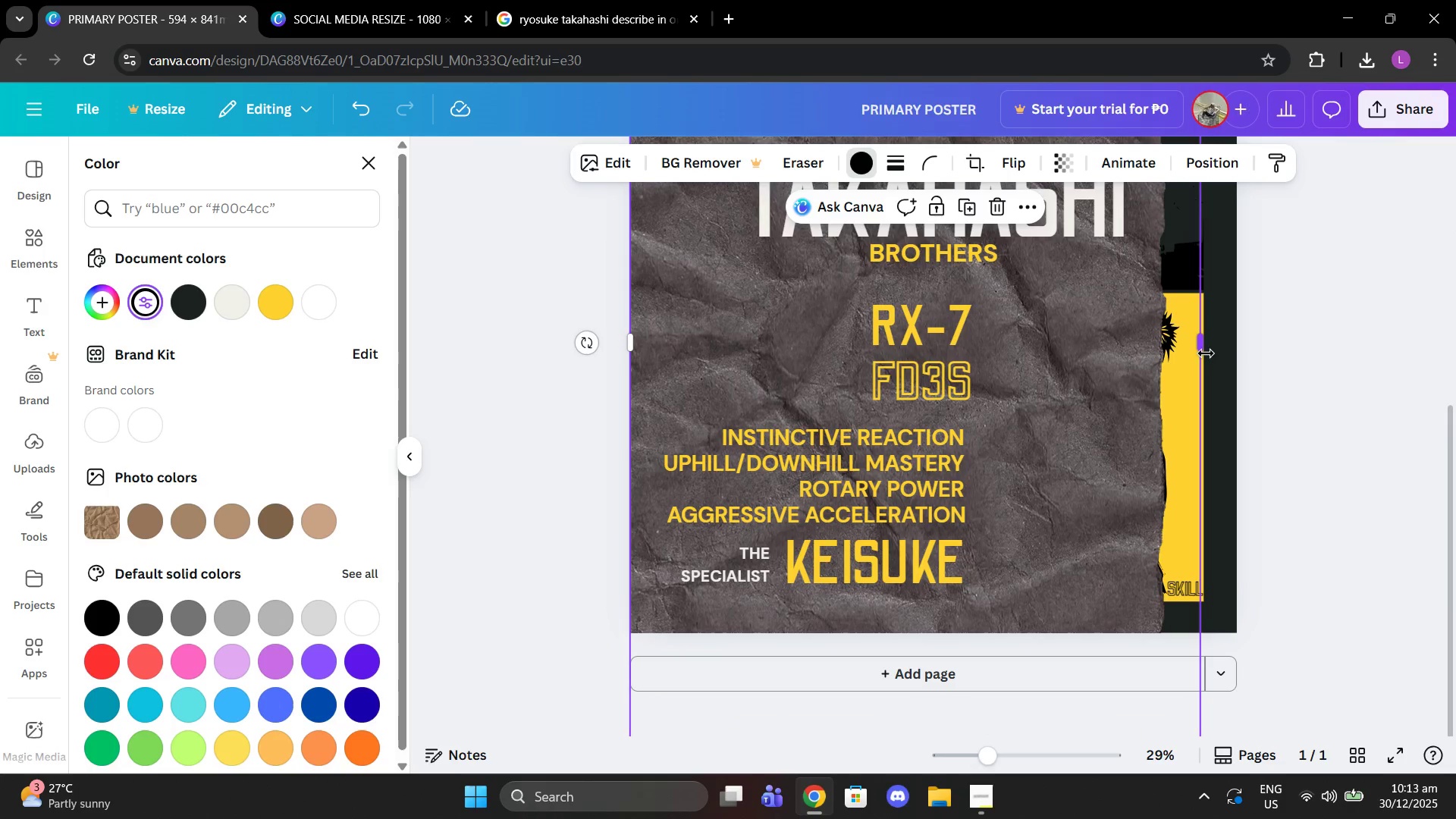 
left_click_drag(start_coordinate=[1206, 353], to_coordinate=[1317, 356])
 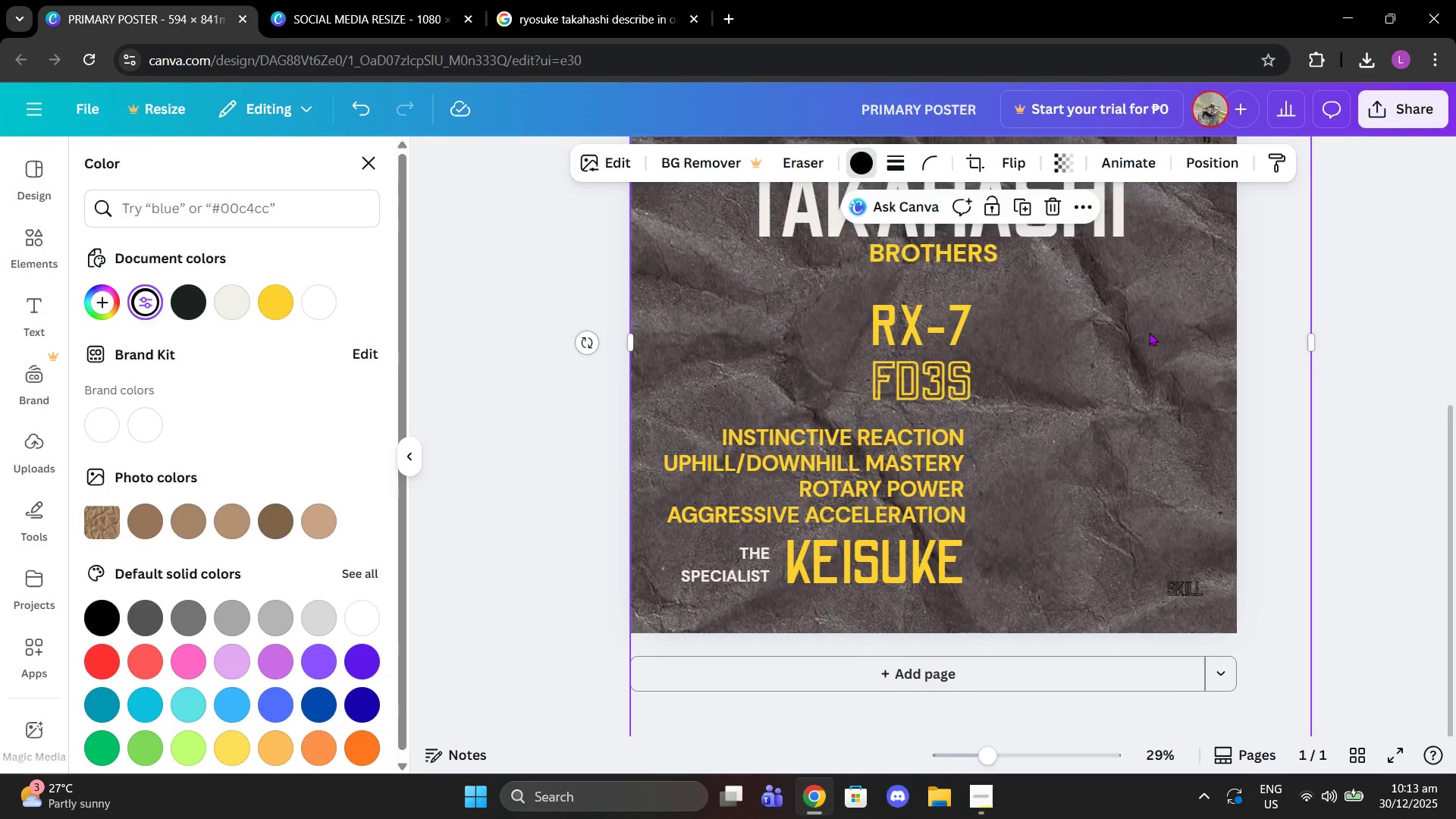 
scroll: coordinate [1014, 557], scroll_direction: down, amount: 6.0
 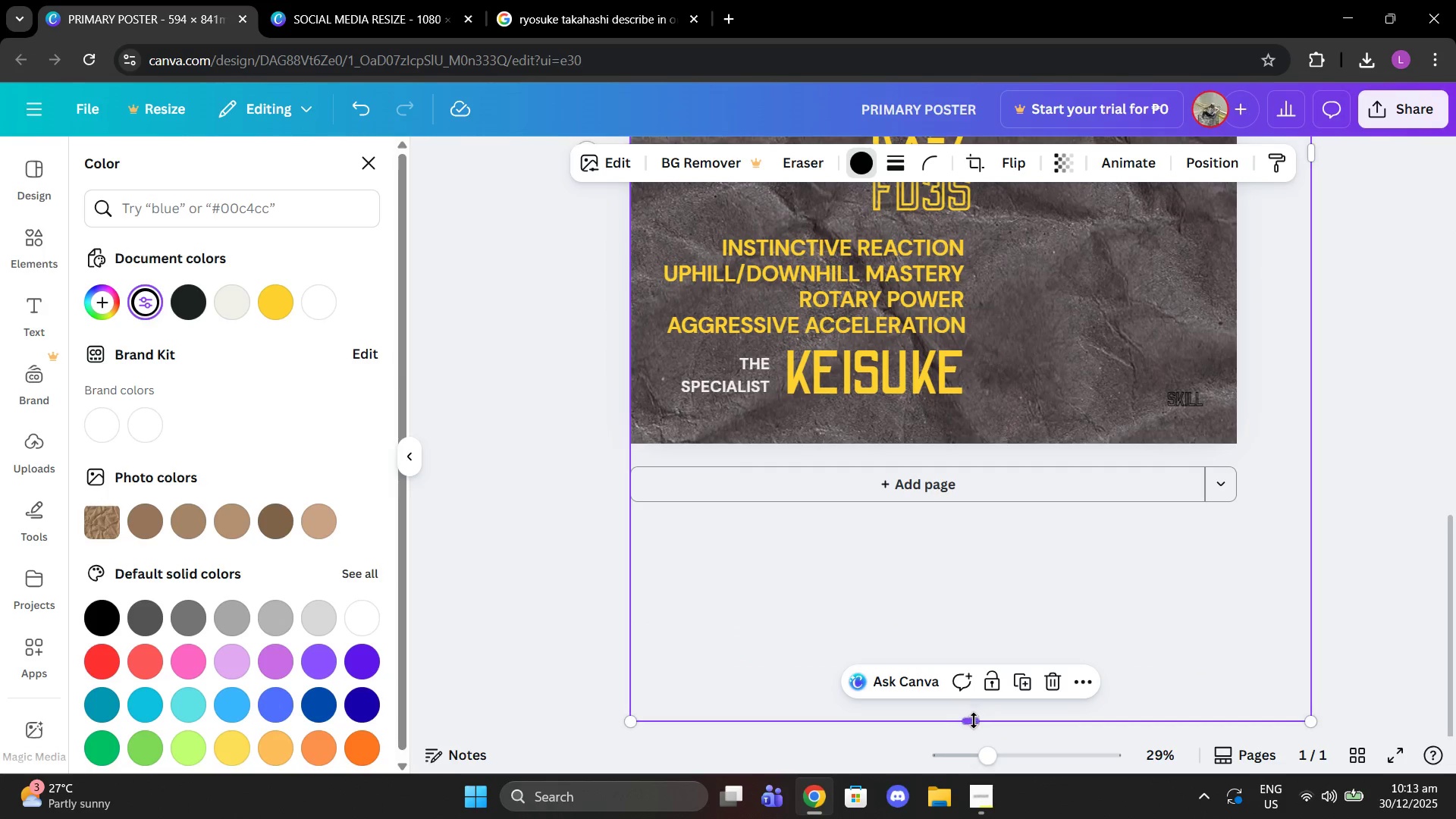 
left_click_drag(start_coordinate=[971, 721], to_coordinate=[971, 491])
 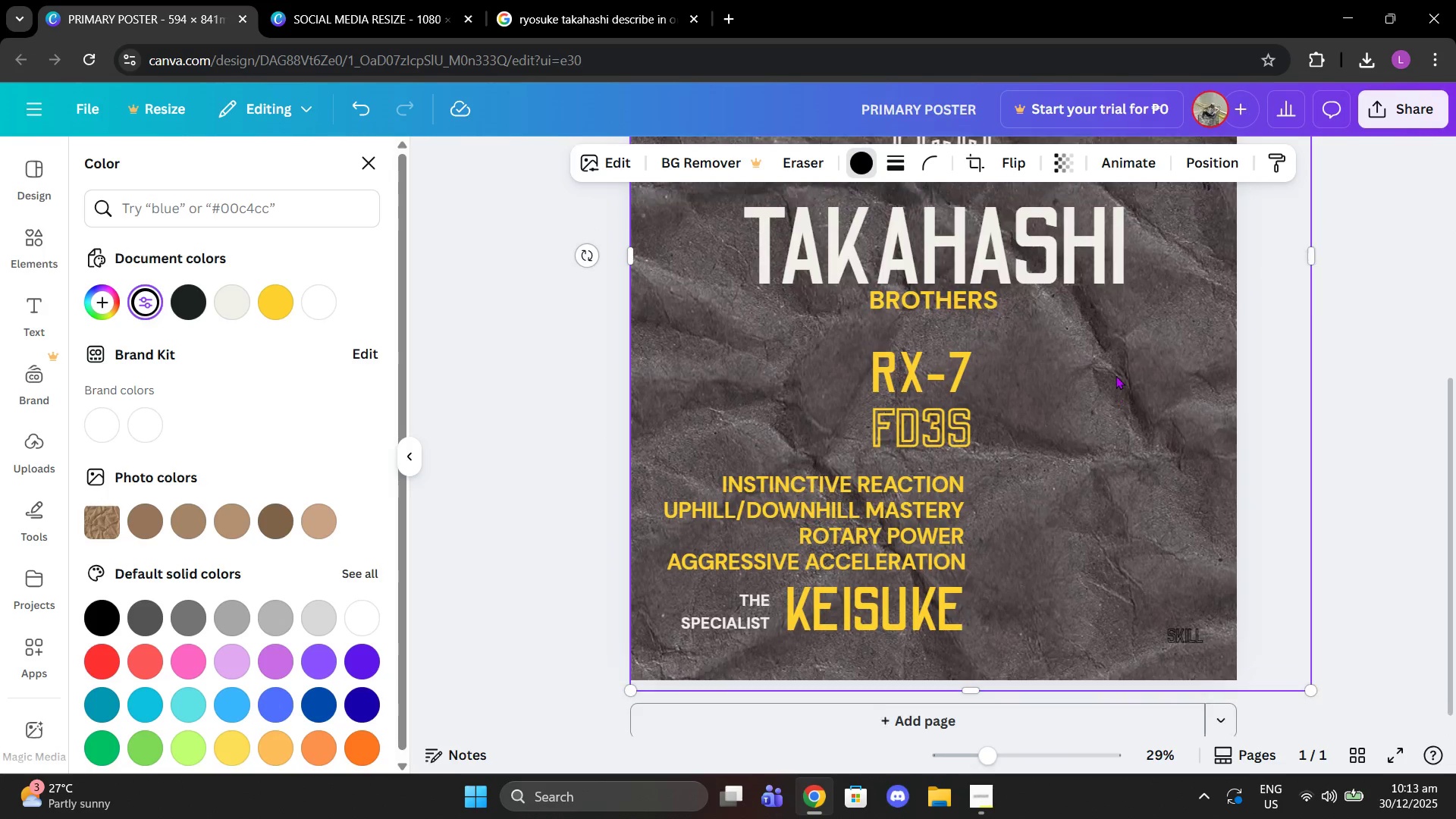 
scroll: coordinate [1116, 375], scroll_direction: up, amount: 3.0
 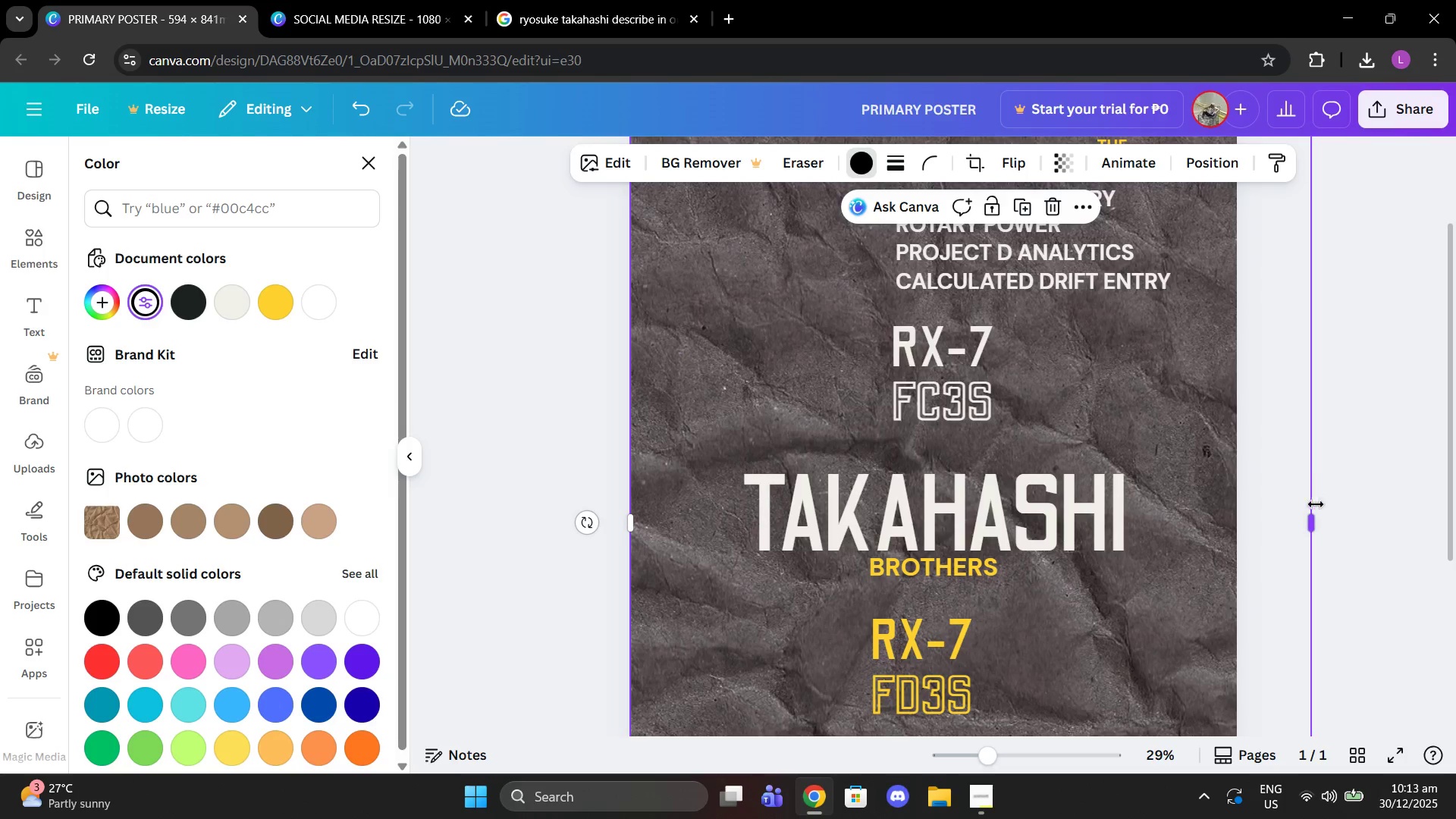 
left_click_drag(start_coordinate=[1314, 512], to_coordinate=[1248, 512])
 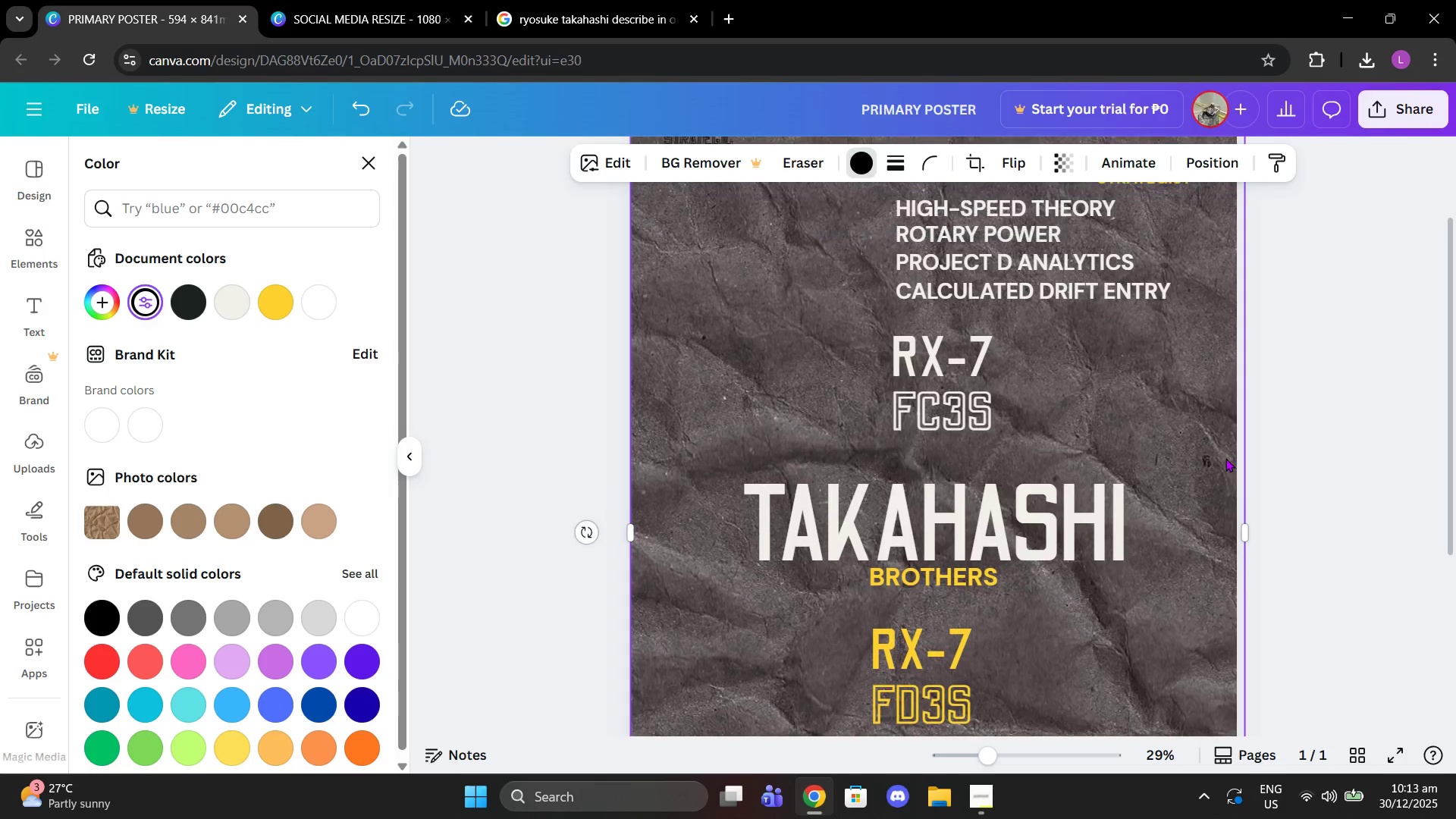 
scroll: coordinate [1225, 458], scroll_direction: up, amount: 1.0
 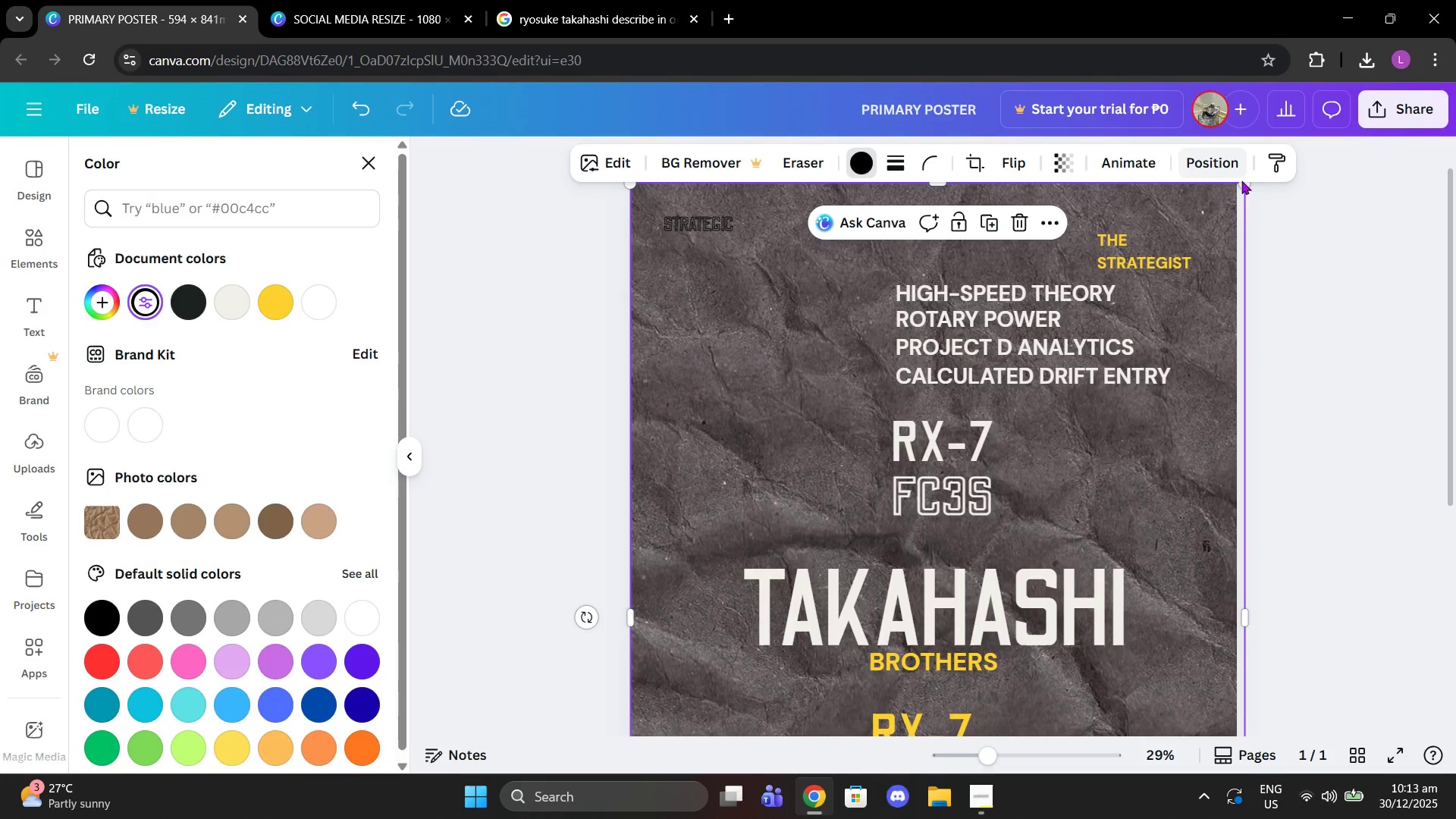 
left_click([1207, 161])
 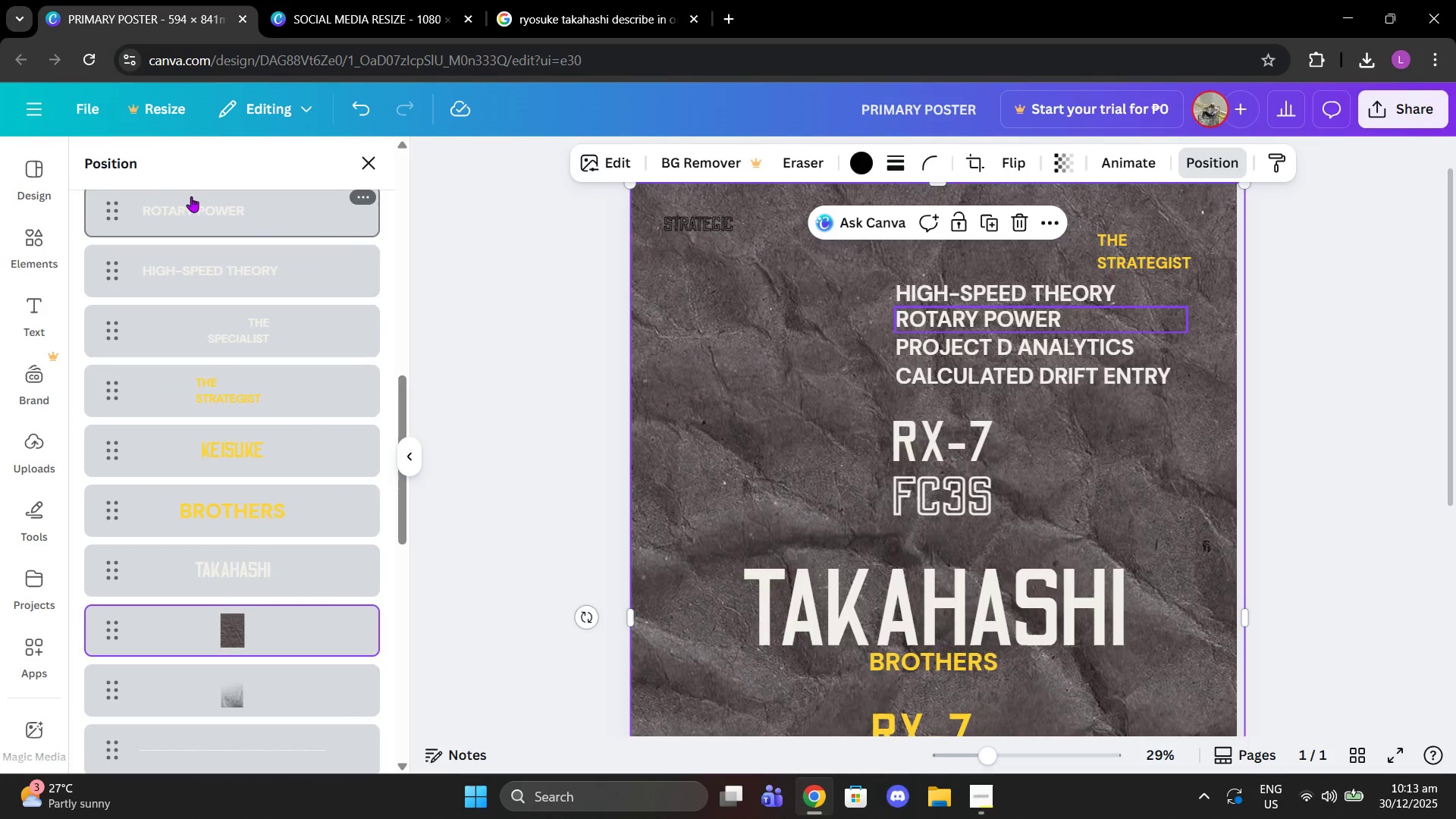 
left_click([178, 204])
 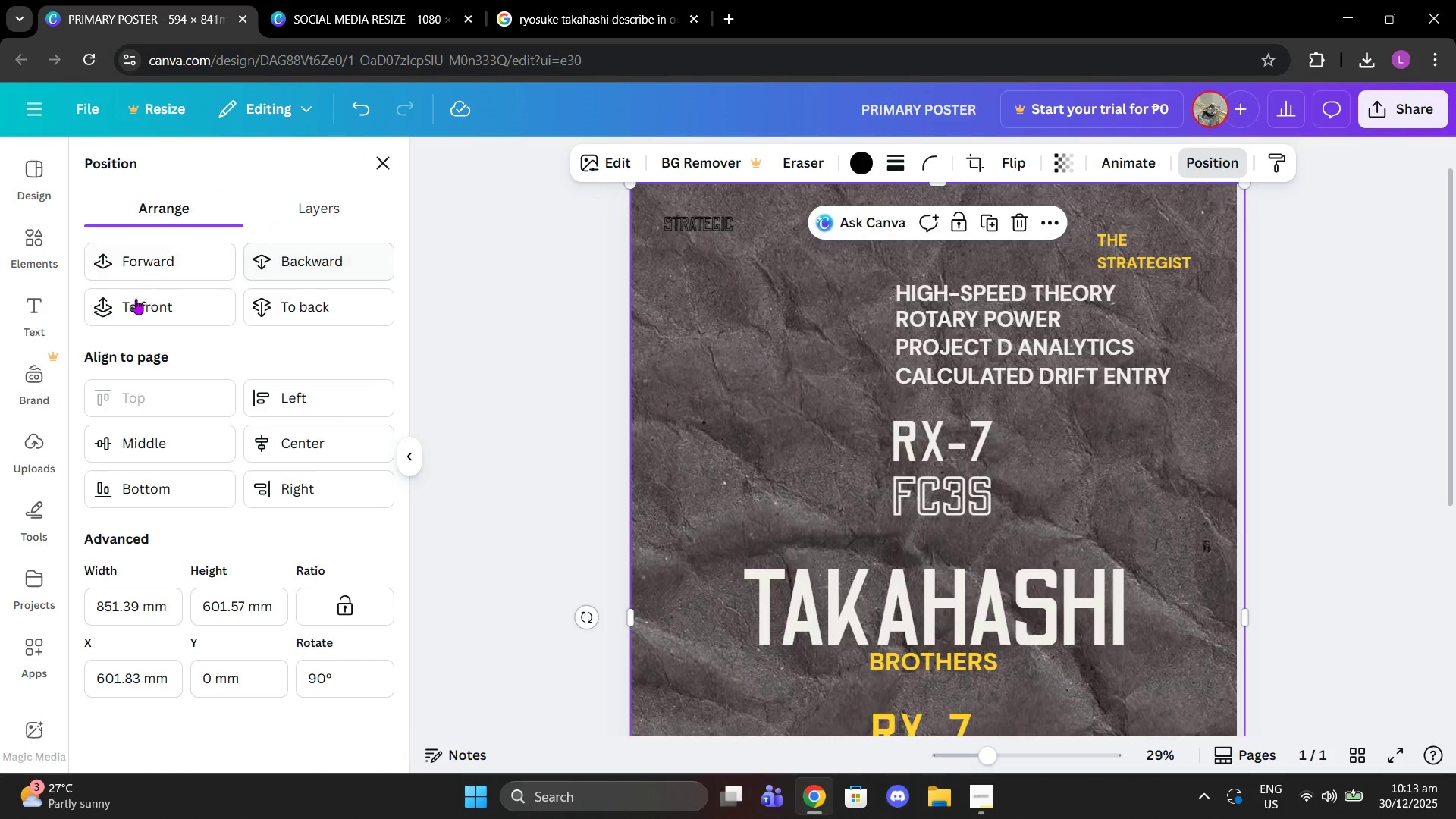 
scroll: coordinate [303, 231], scroll_direction: up, amount: 14.0
 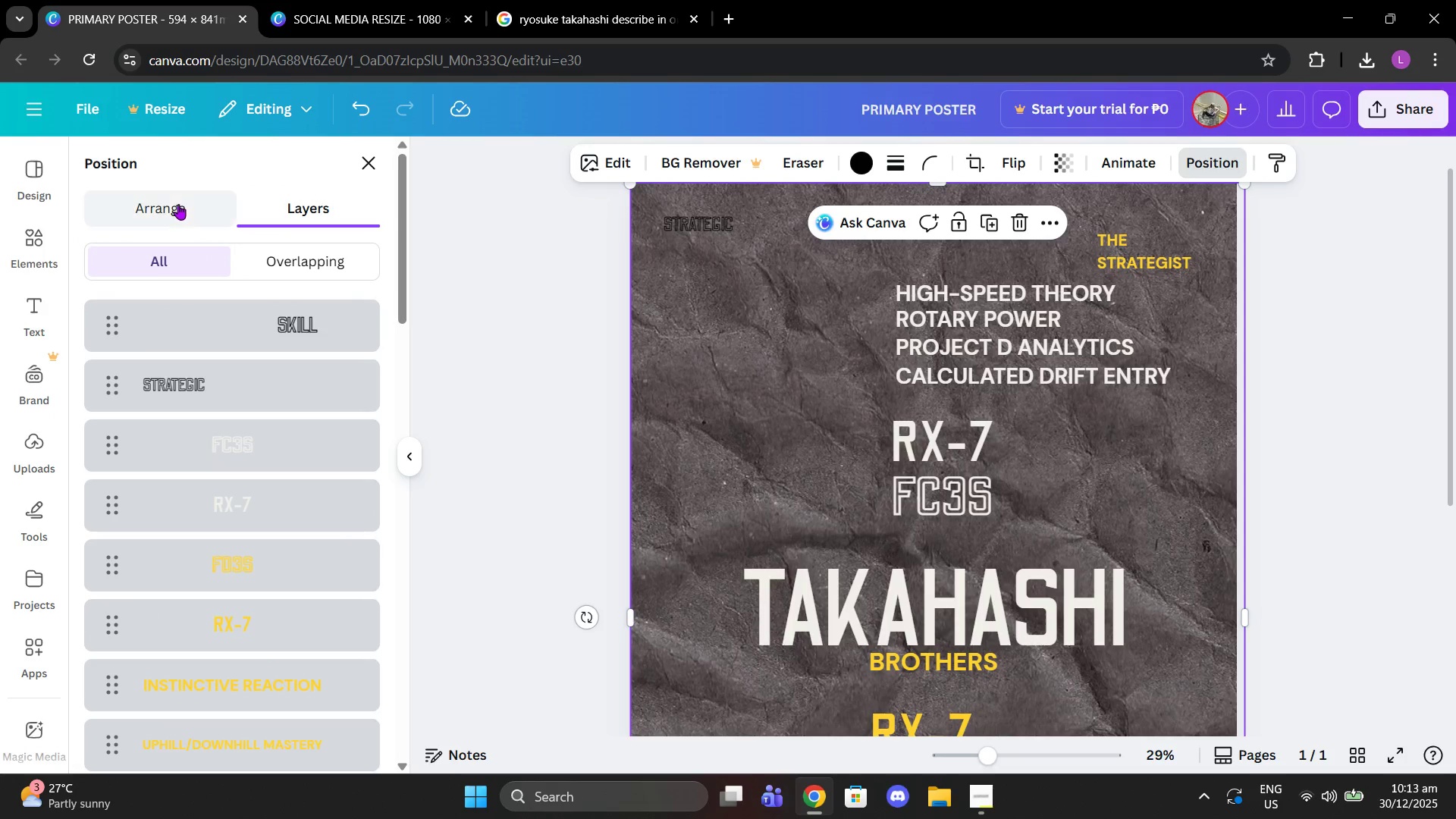 
left_click([134, 299])
 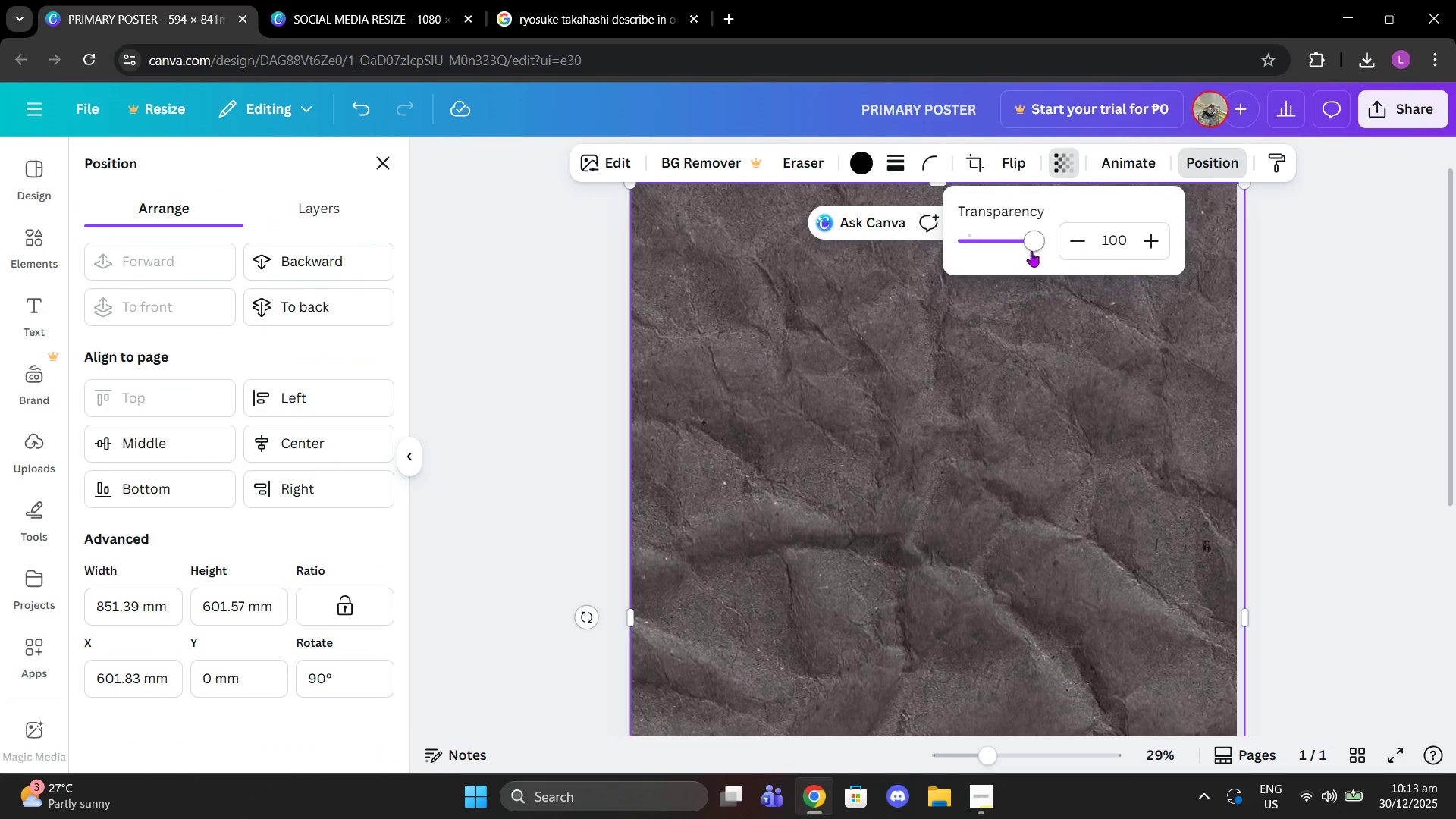 
left_click_drag(start_coordinate=[1030, 243], to_coordinate=[974, 241])
 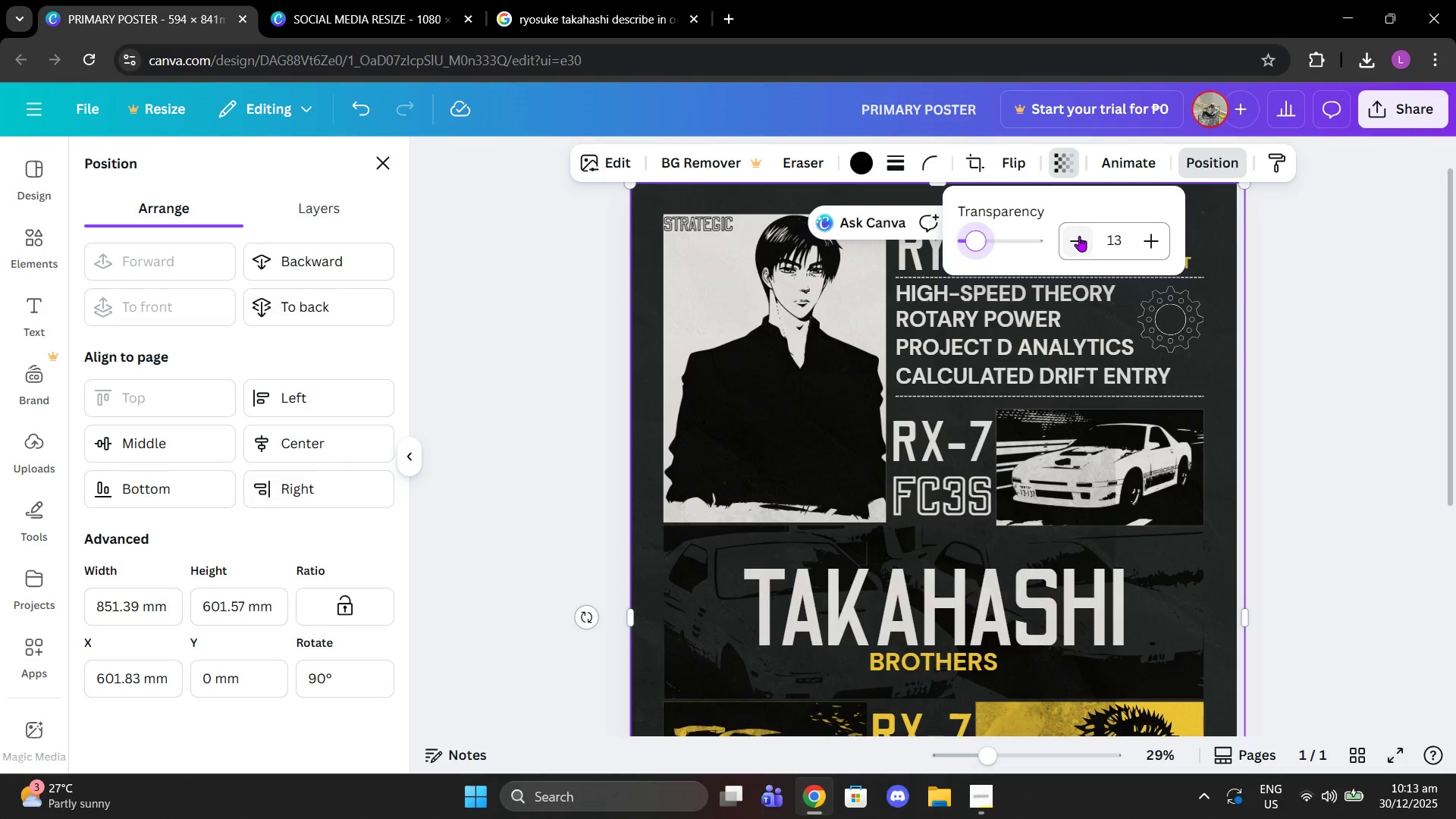 
double_click([1079, 236])
 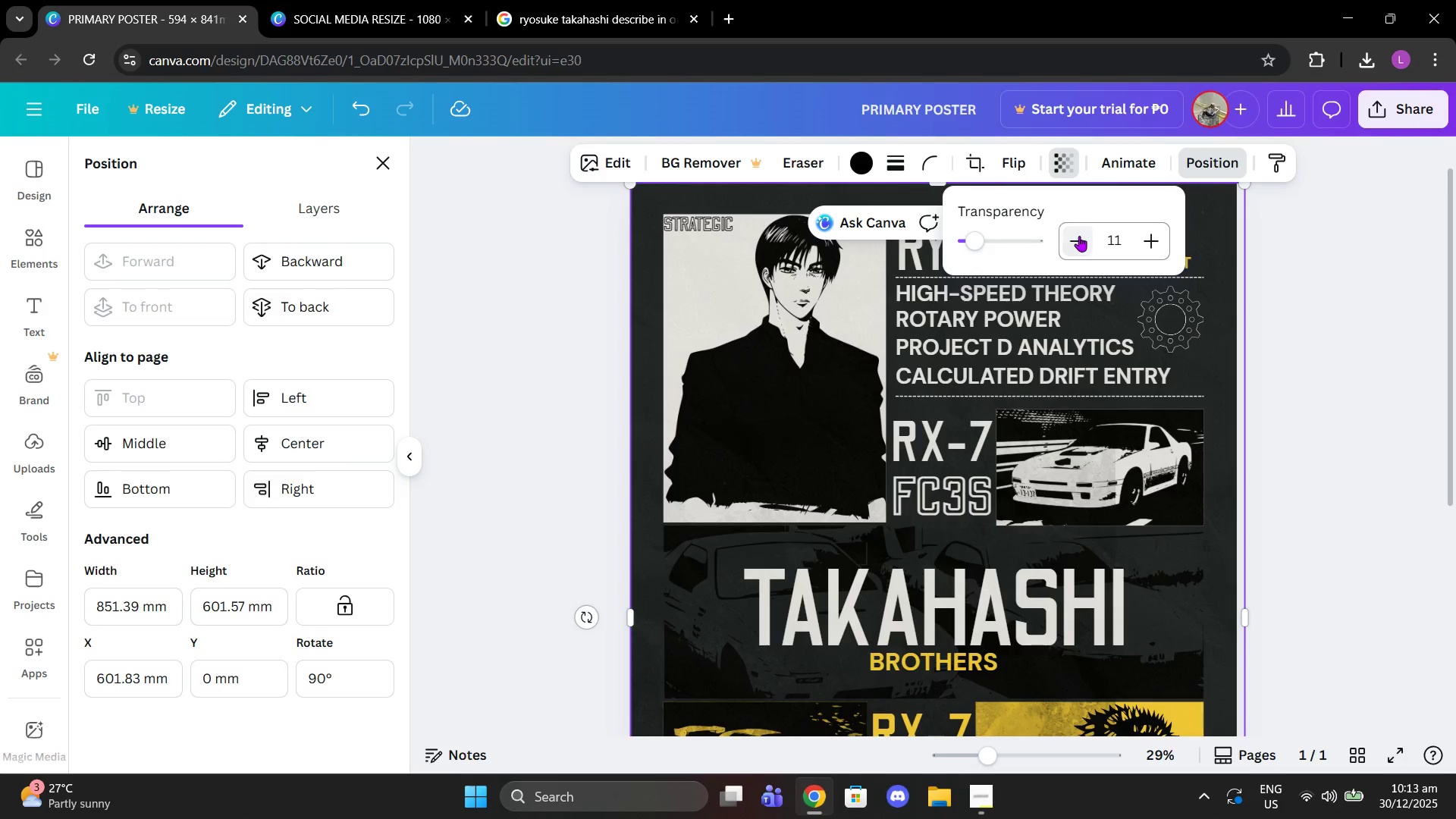 
triple_click([1079, 236])
 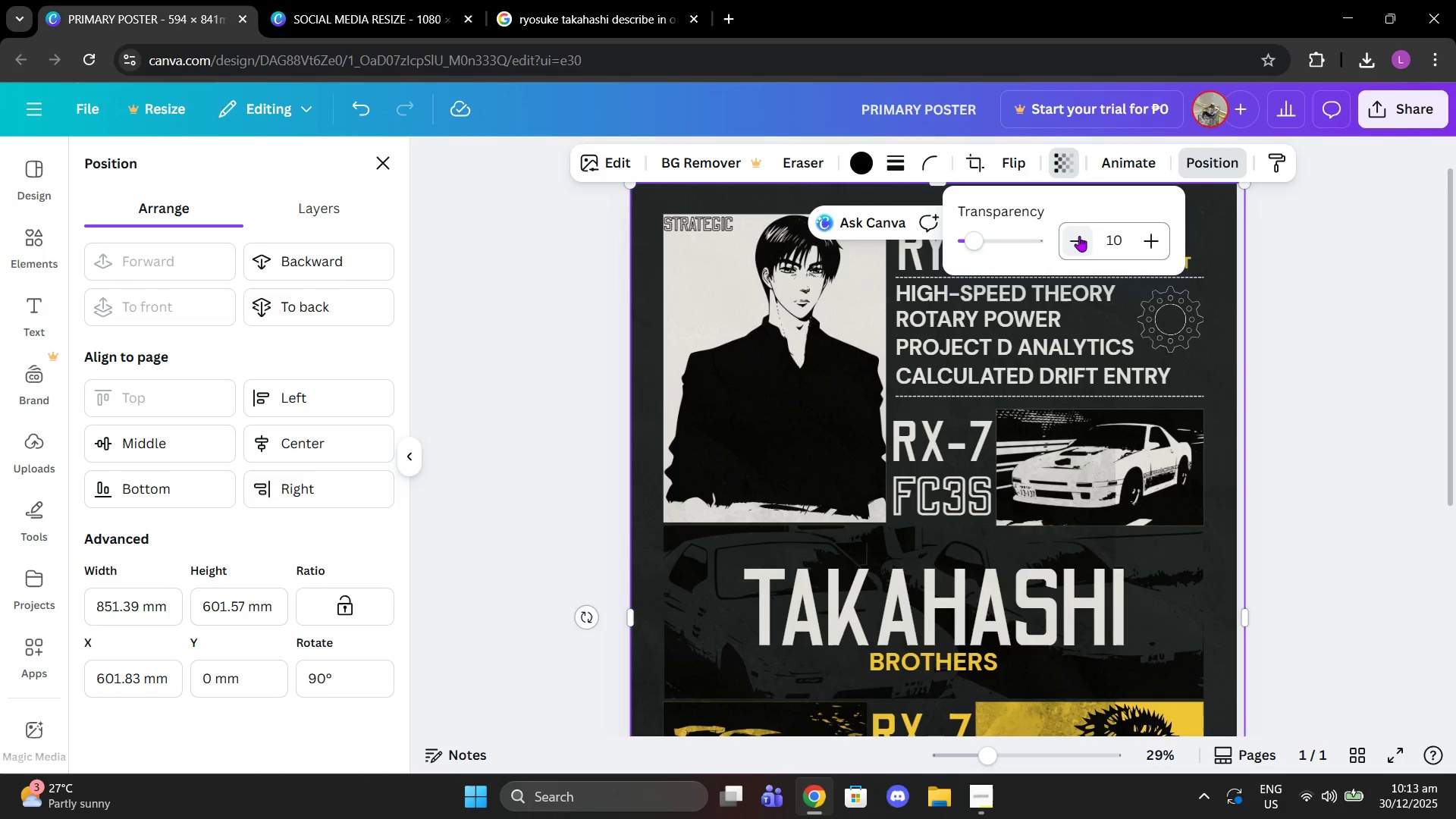 
triple_click([1079, 236])
 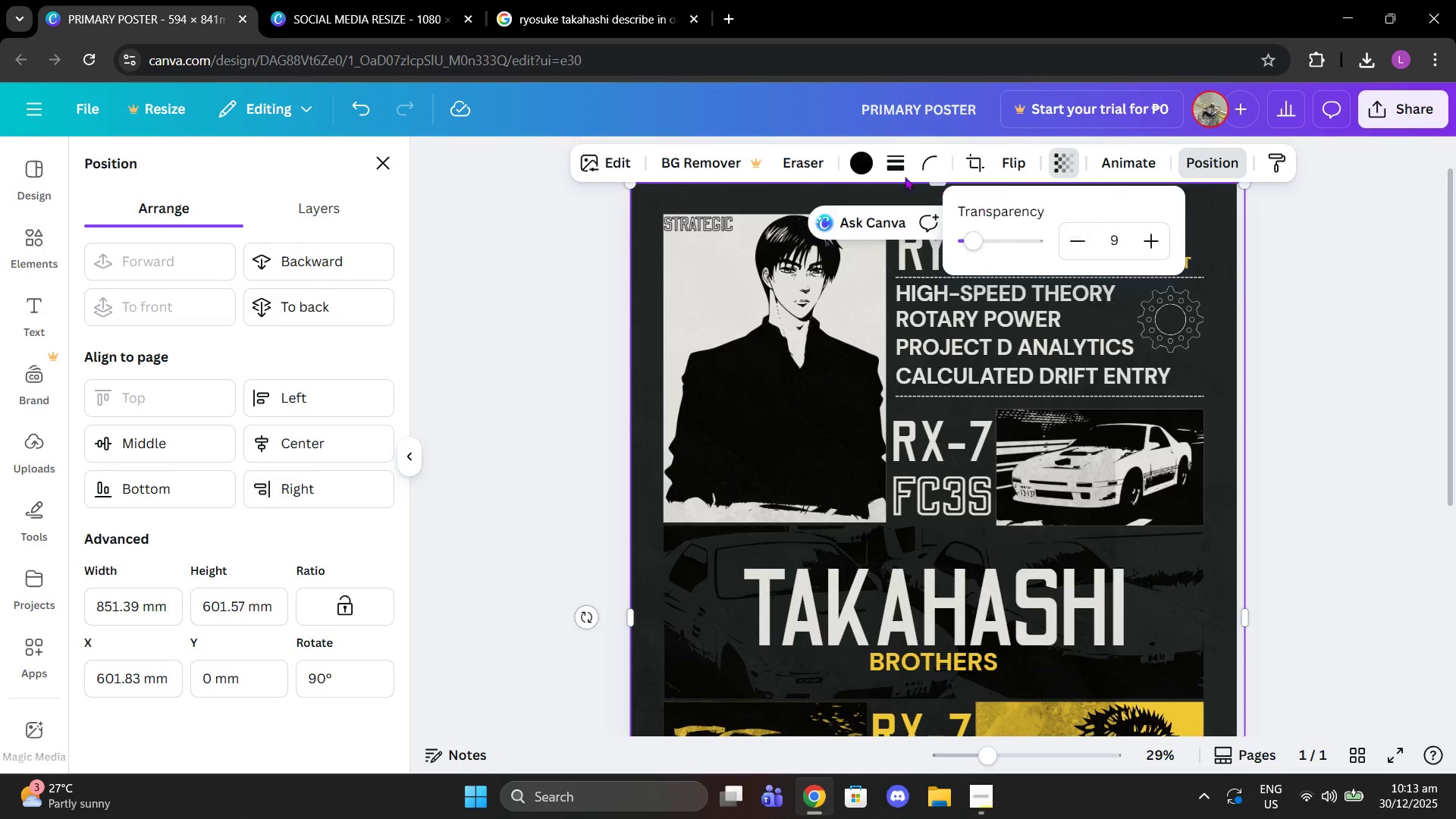 
left_click([862, 171])
 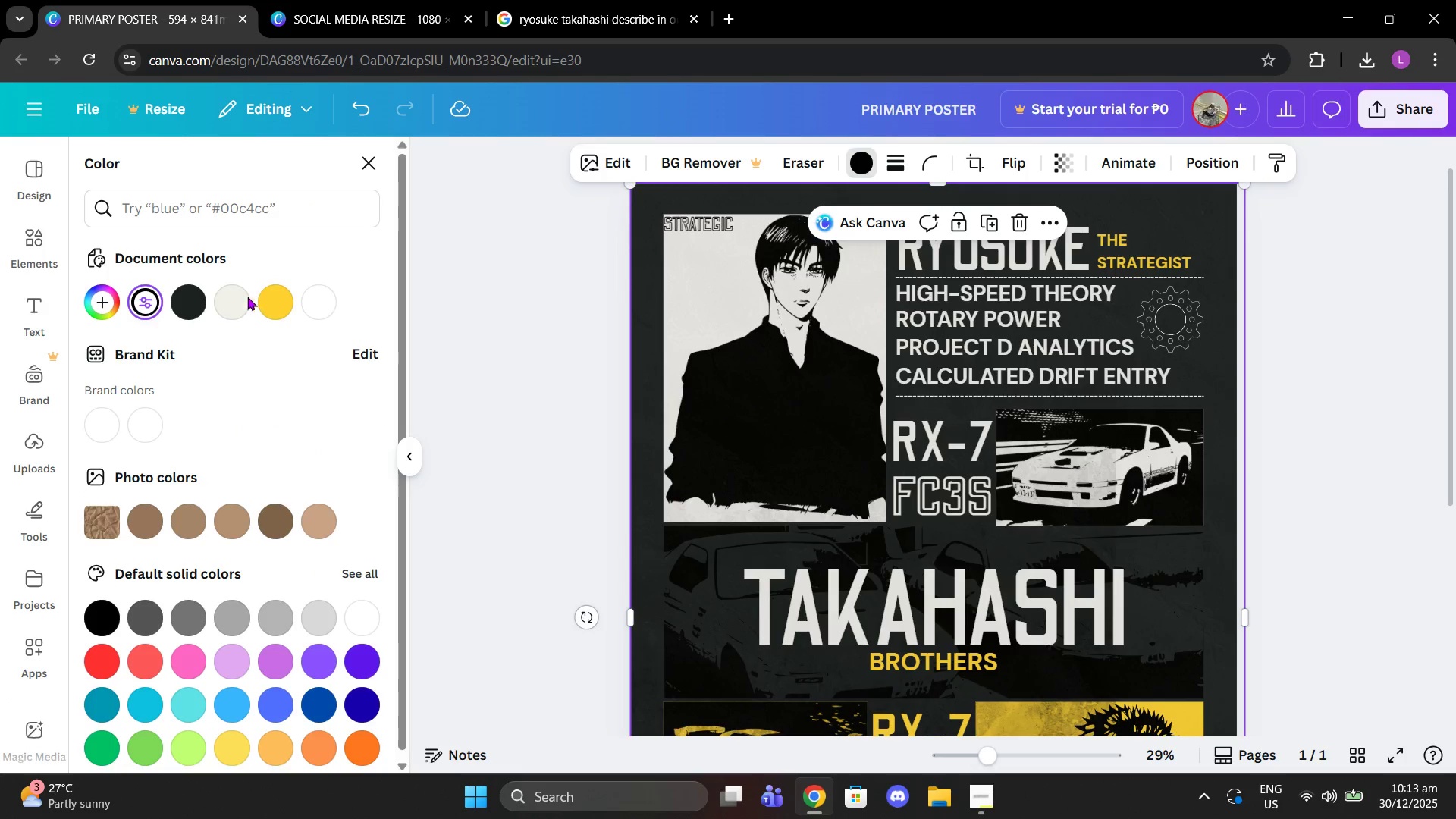 
left_click([236, 300])
 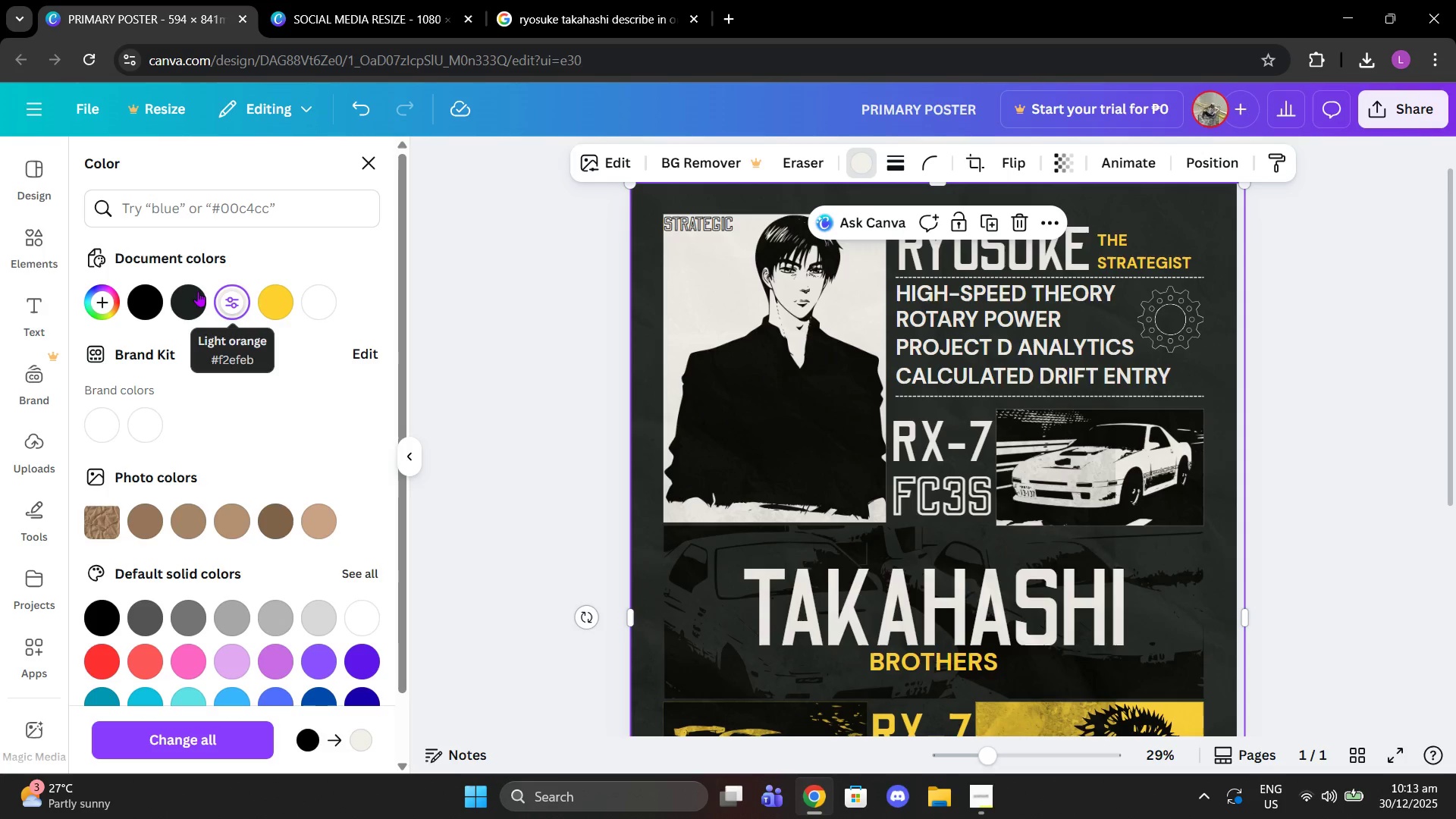 
left_click([194, 291])
 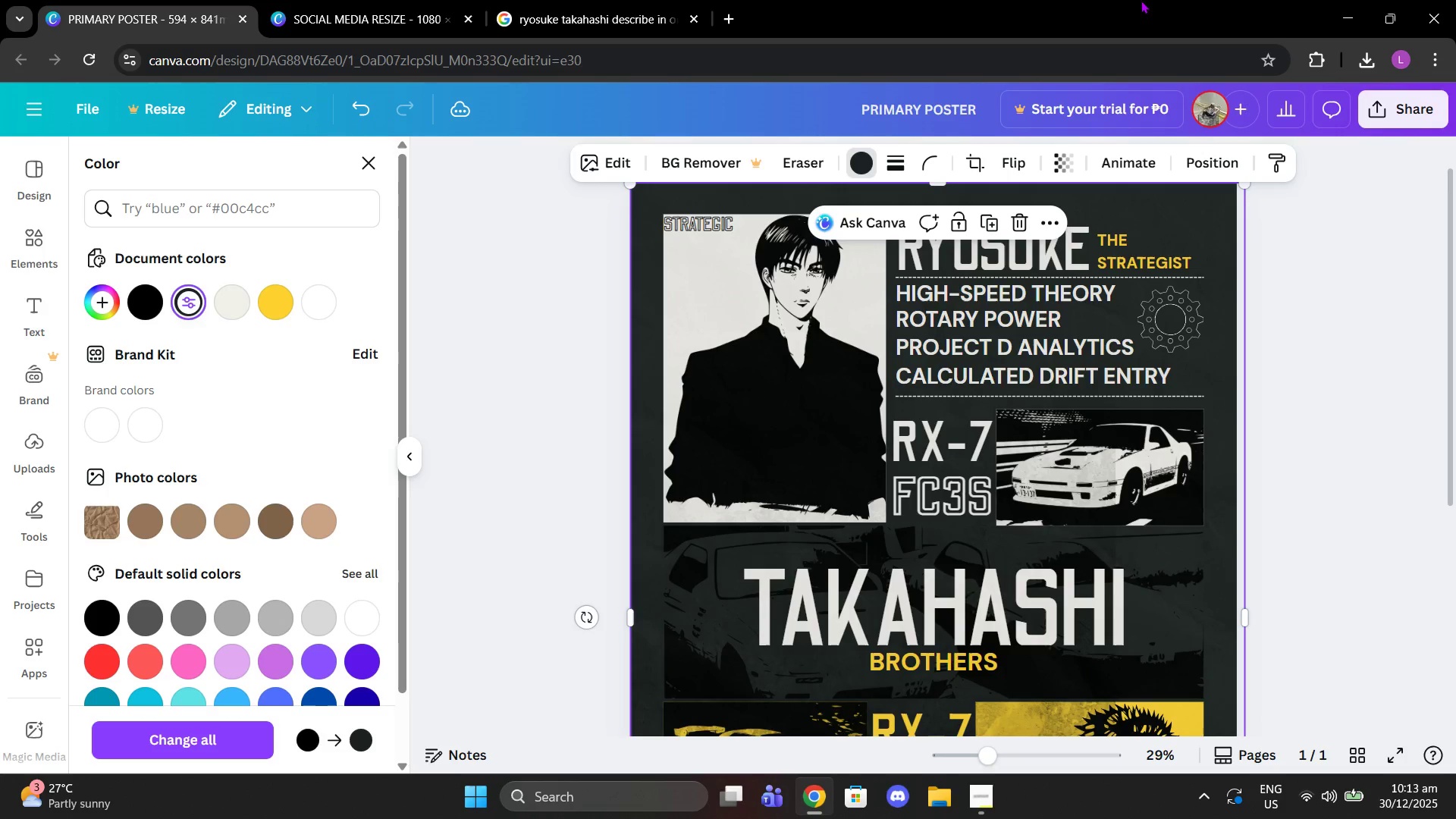 
wait(5.05)
 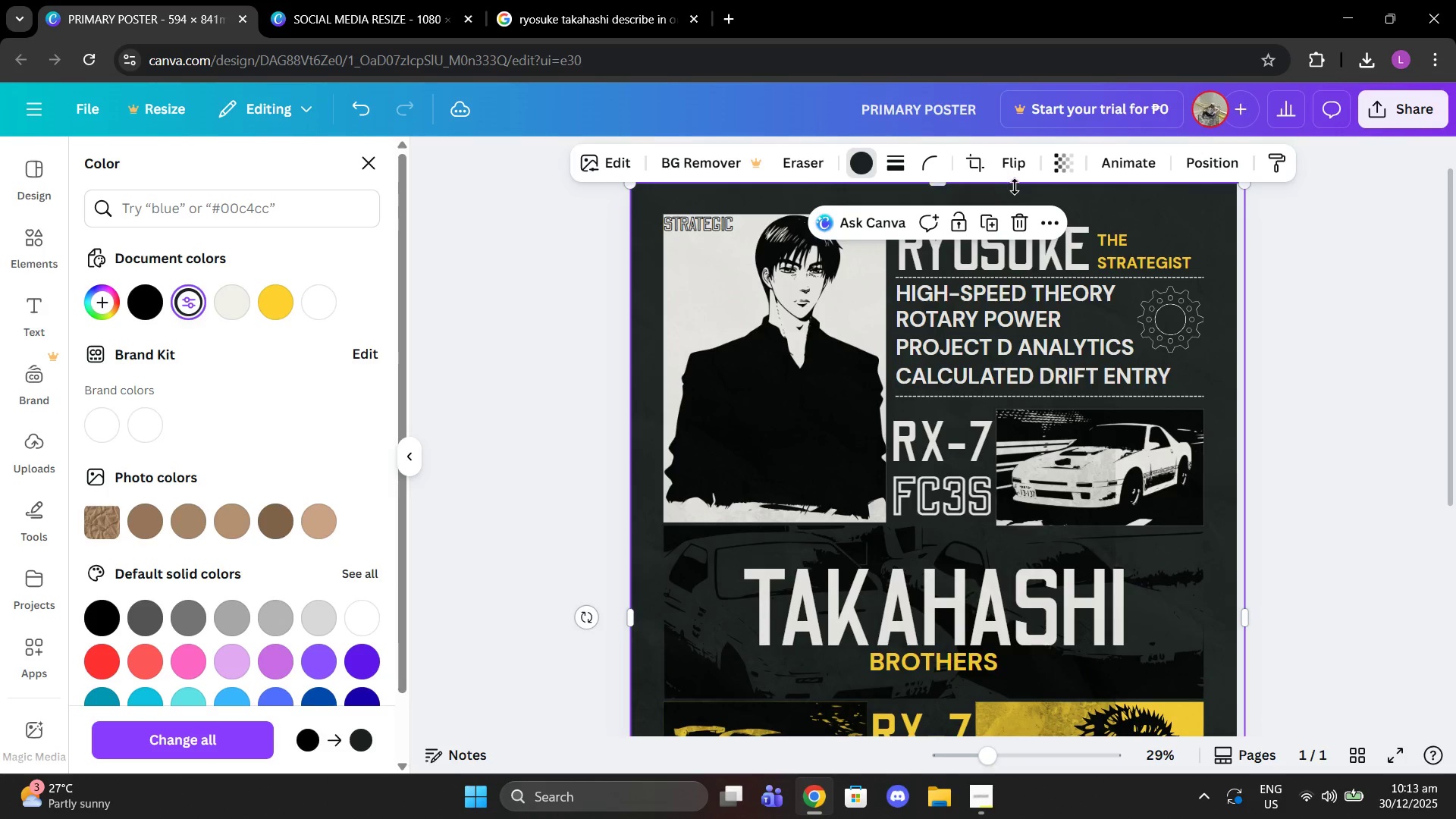 
left_click([1198, 138])
 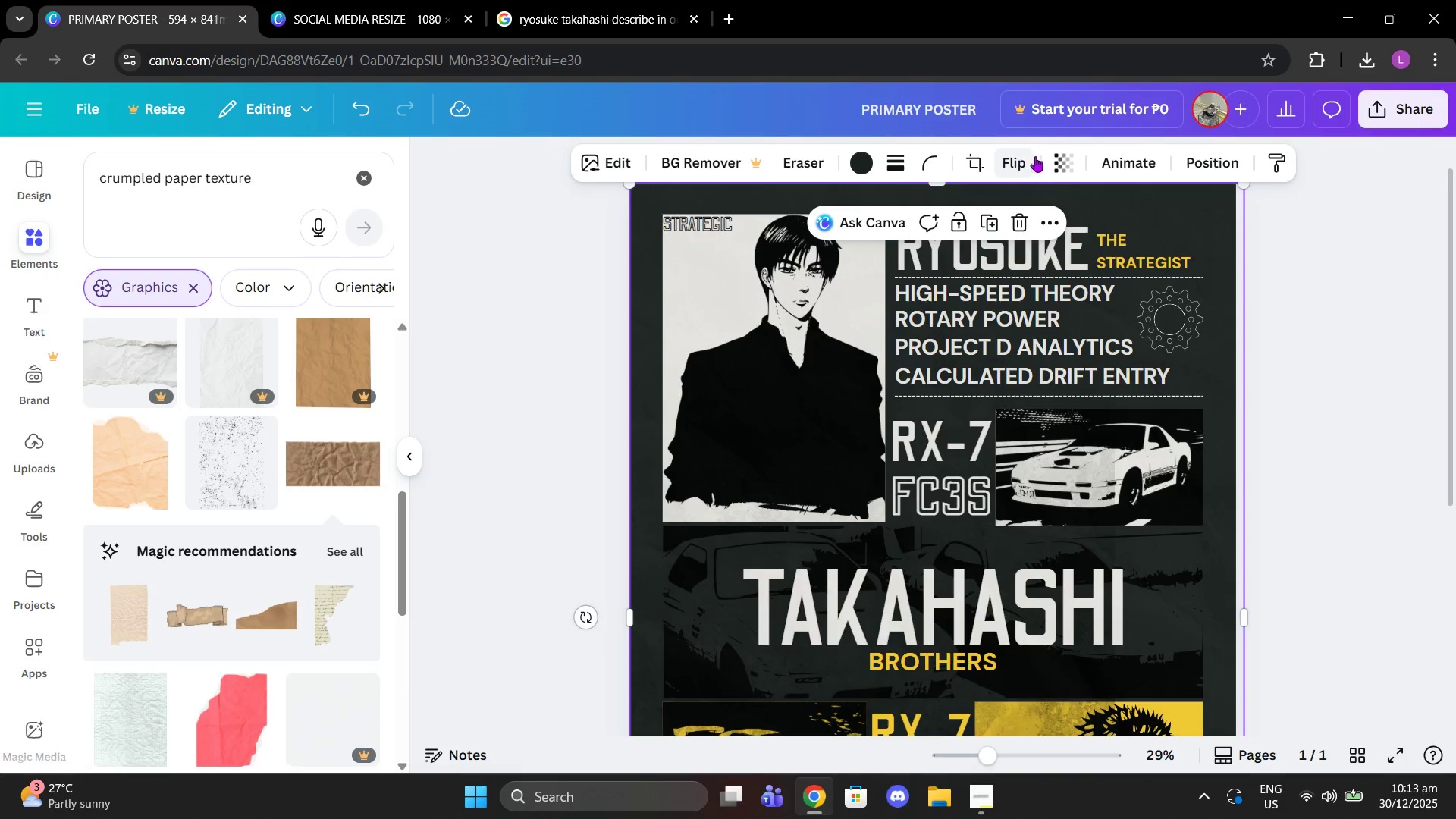 
left_click([1056, 165])
 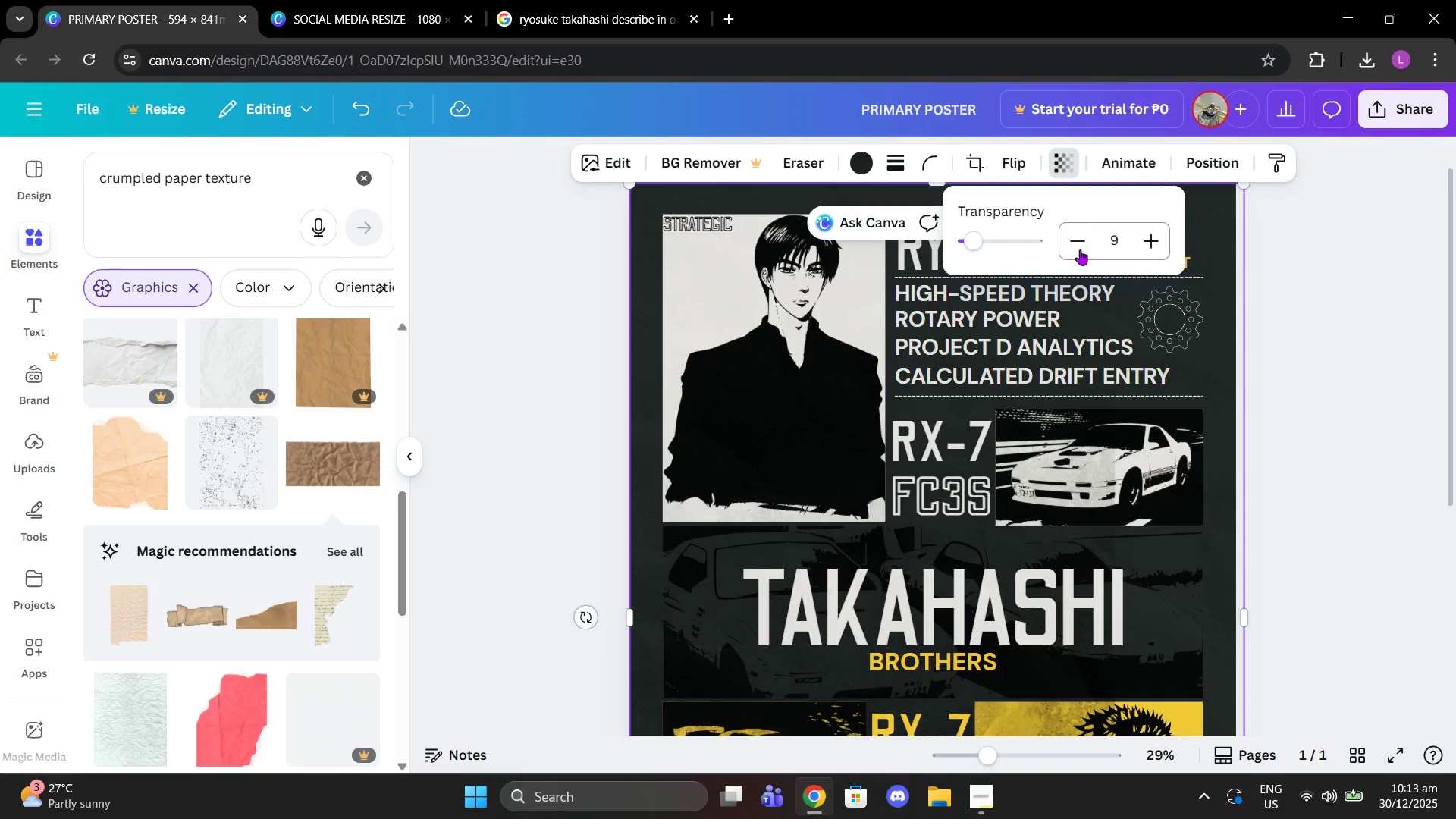 
left_click([1075, 246])
 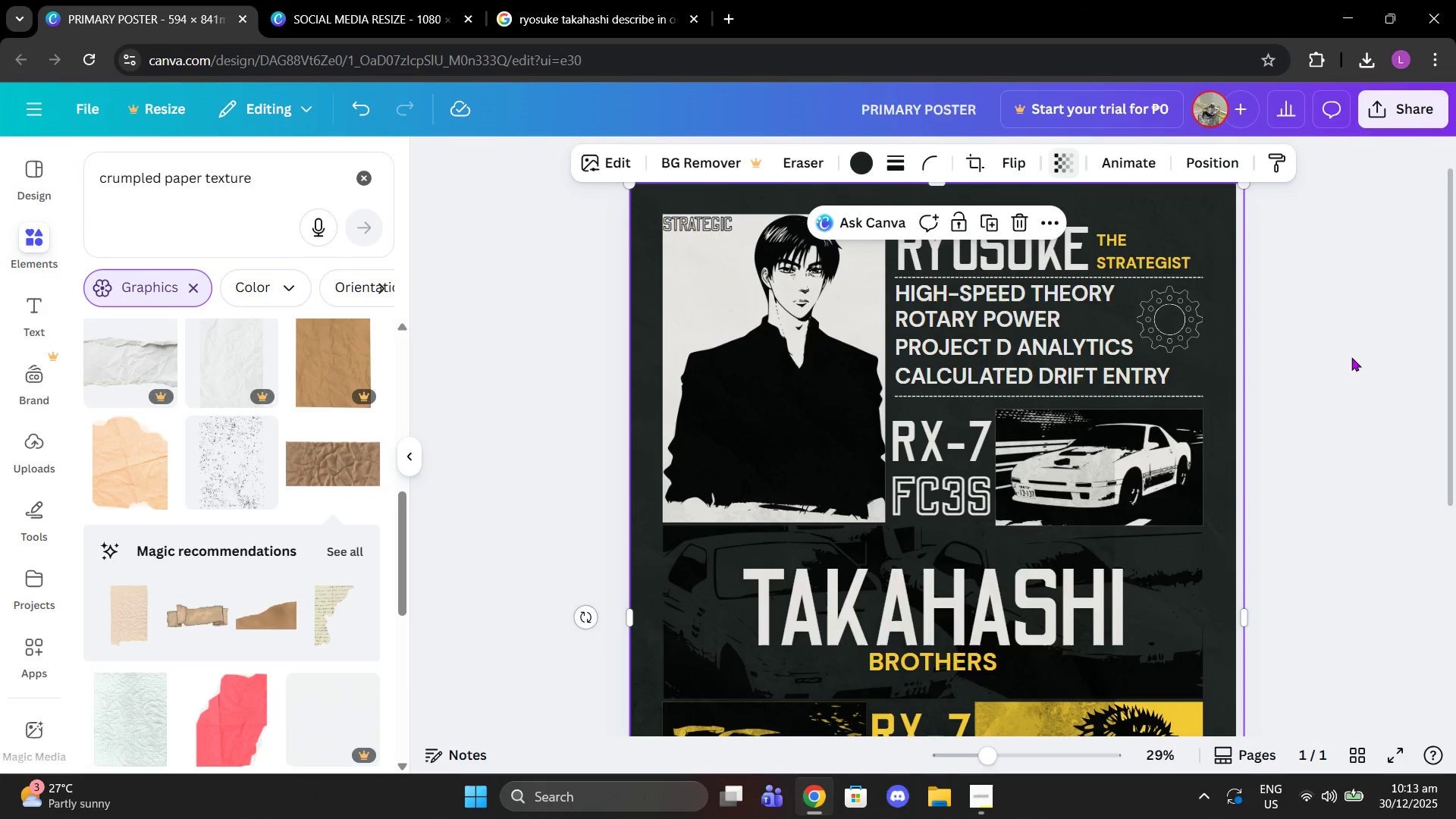 
double_click([1351, 357])
 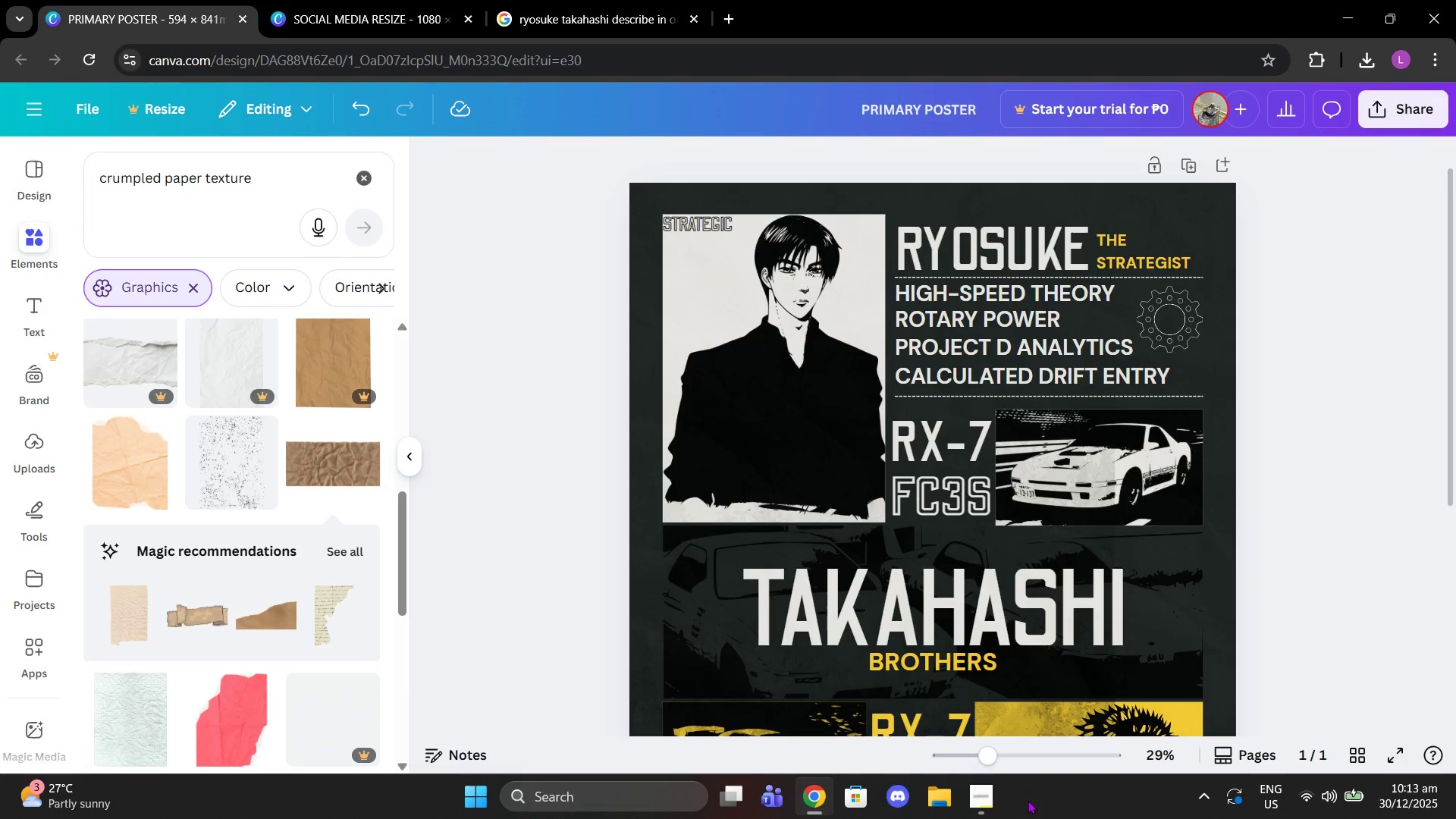 
scroll: coordinate [1103, 667], scroll_direction: down, amount: 5.0
 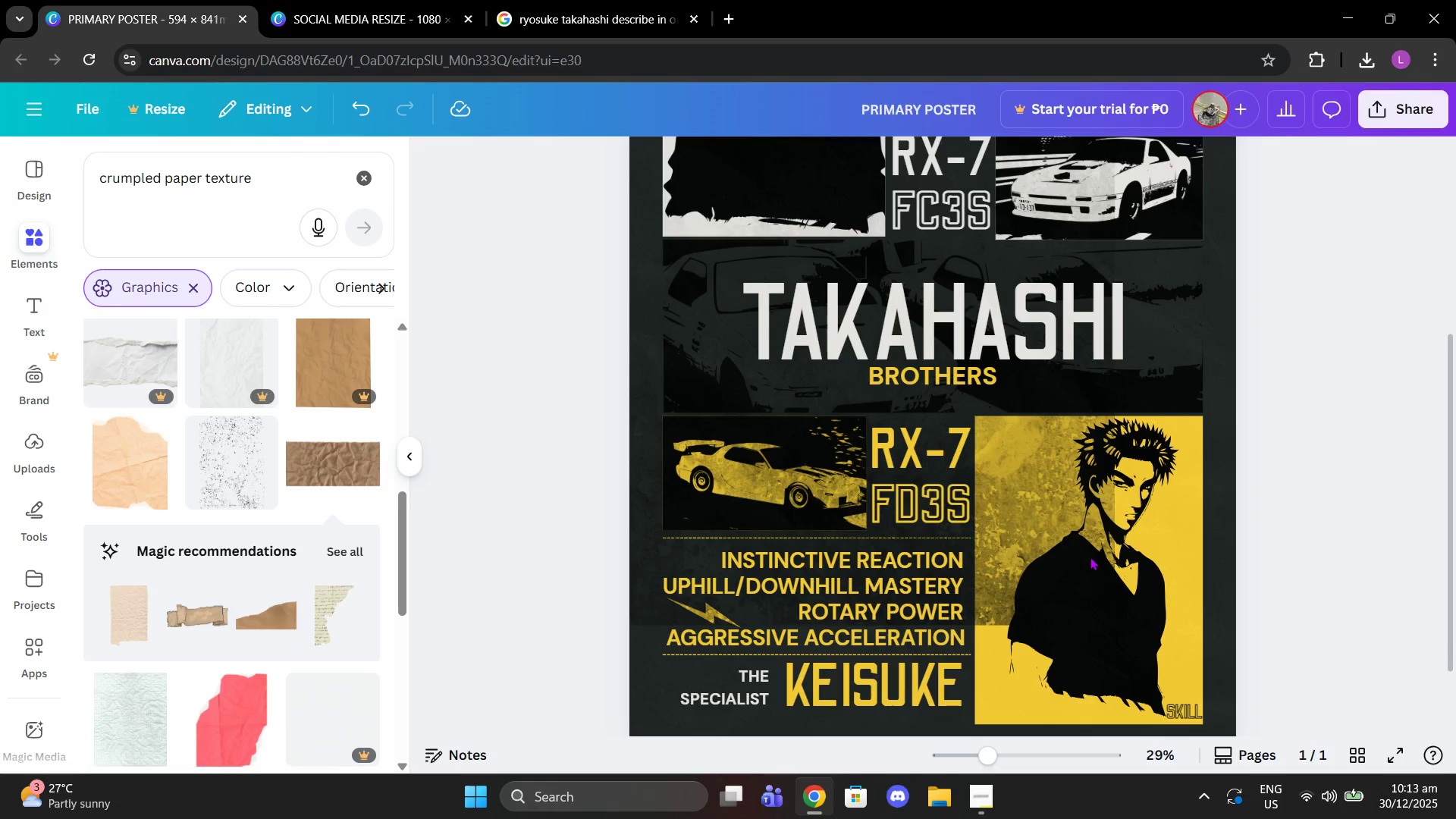 
left_click([1090, 557])
 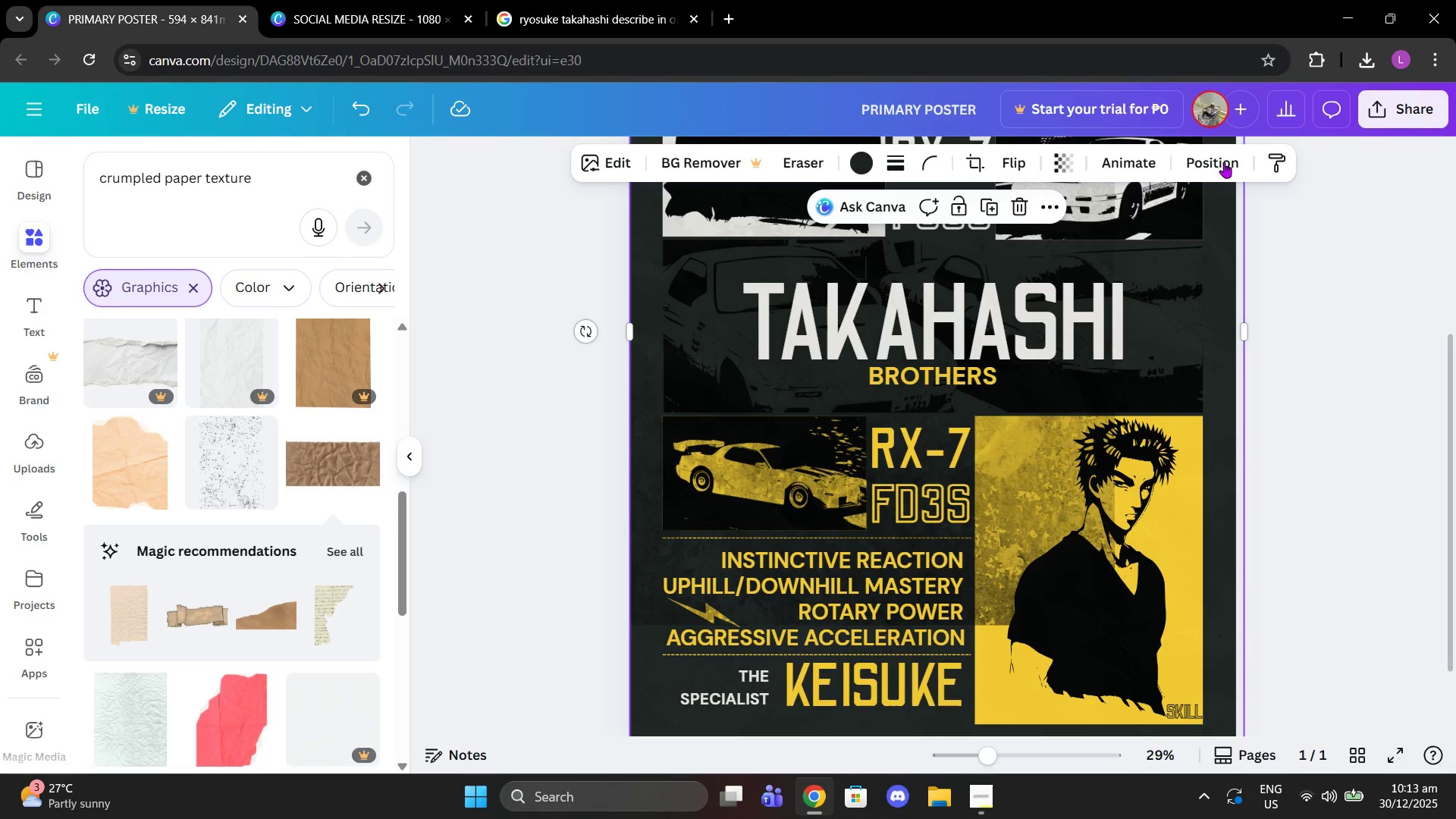 
left_click([1224, 158])
 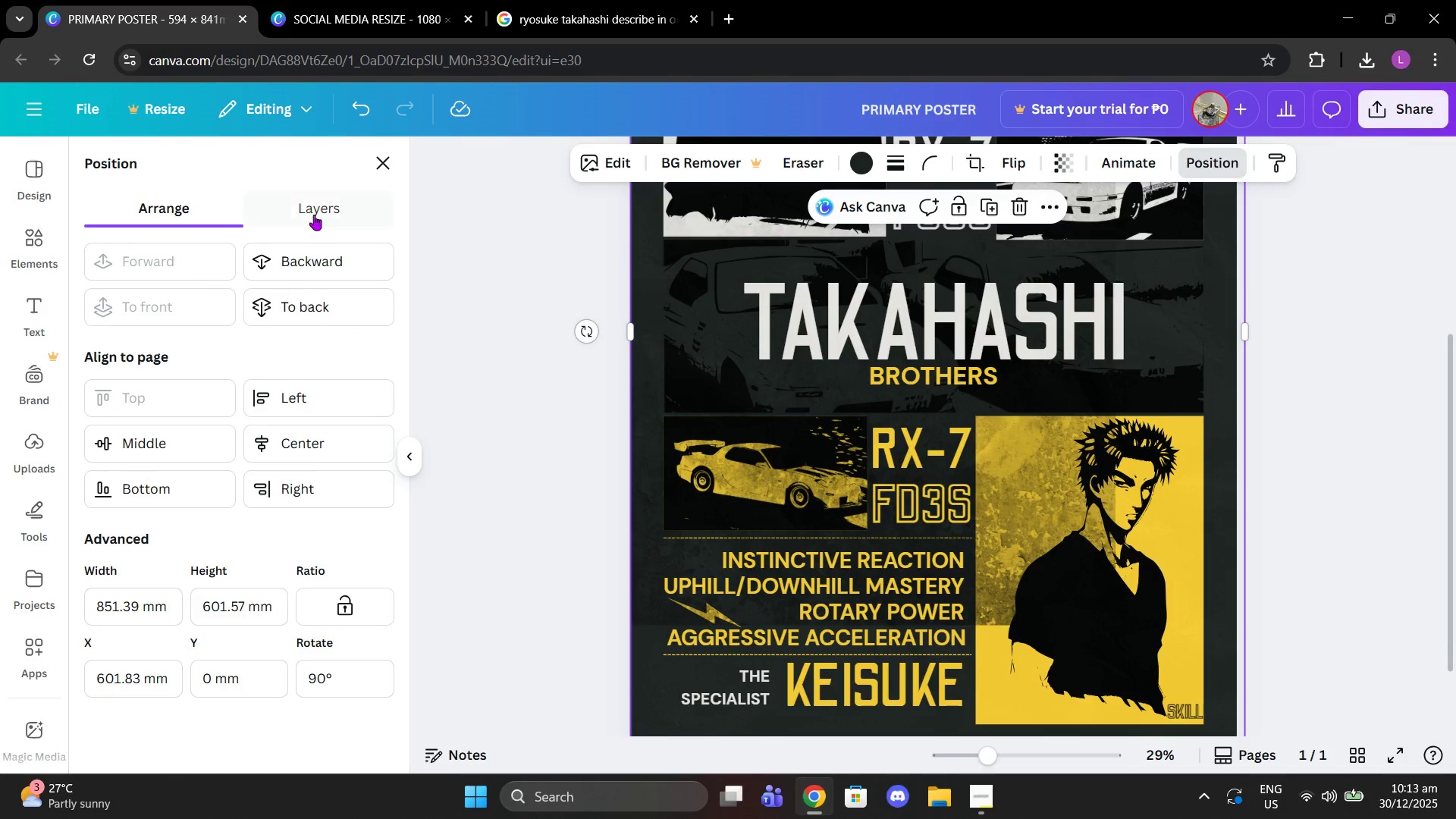 
left_click([306, 206])
 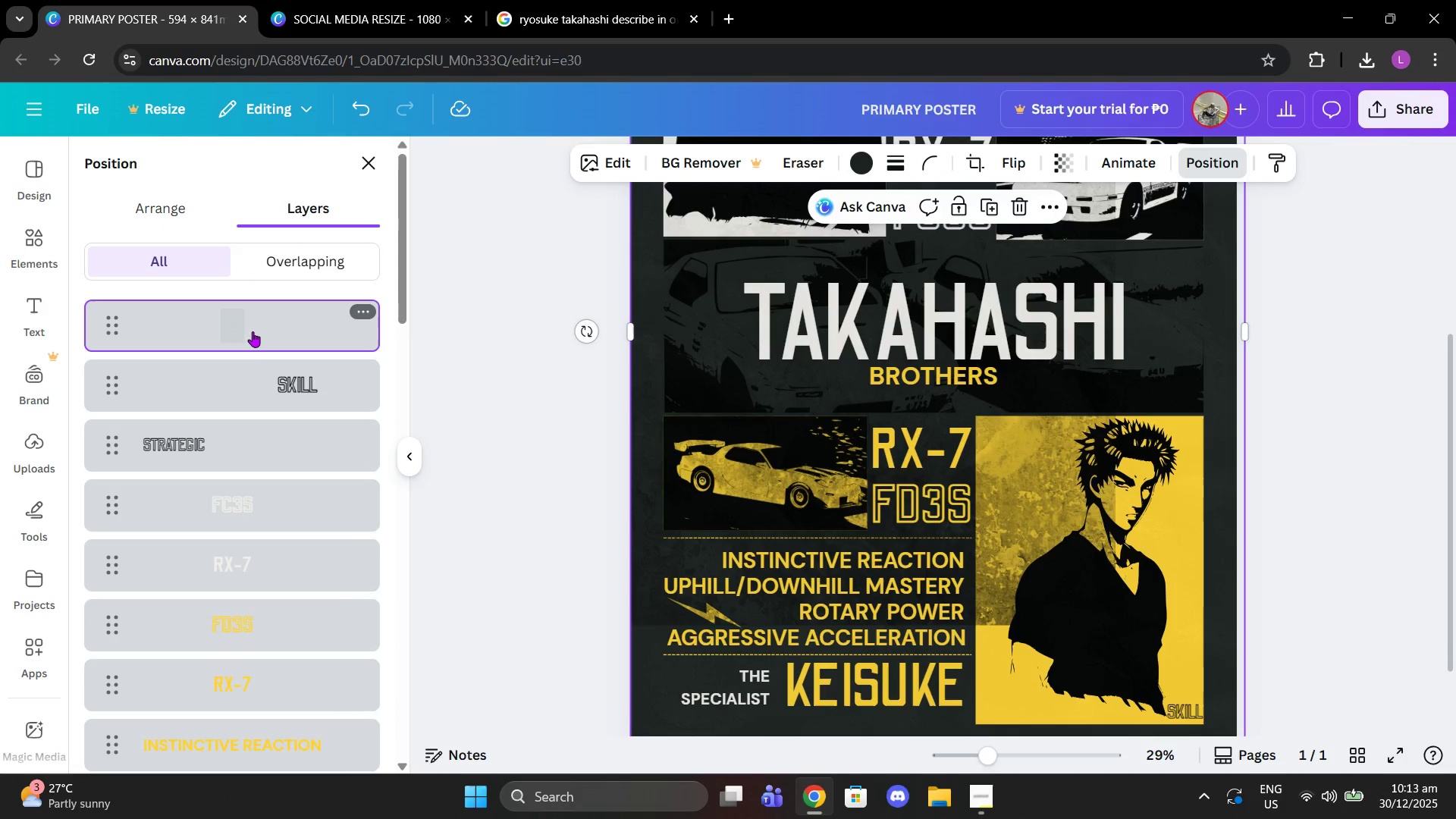 
scroll: coordinate [316, 503], scroll_direction: down, amount: 12.0
 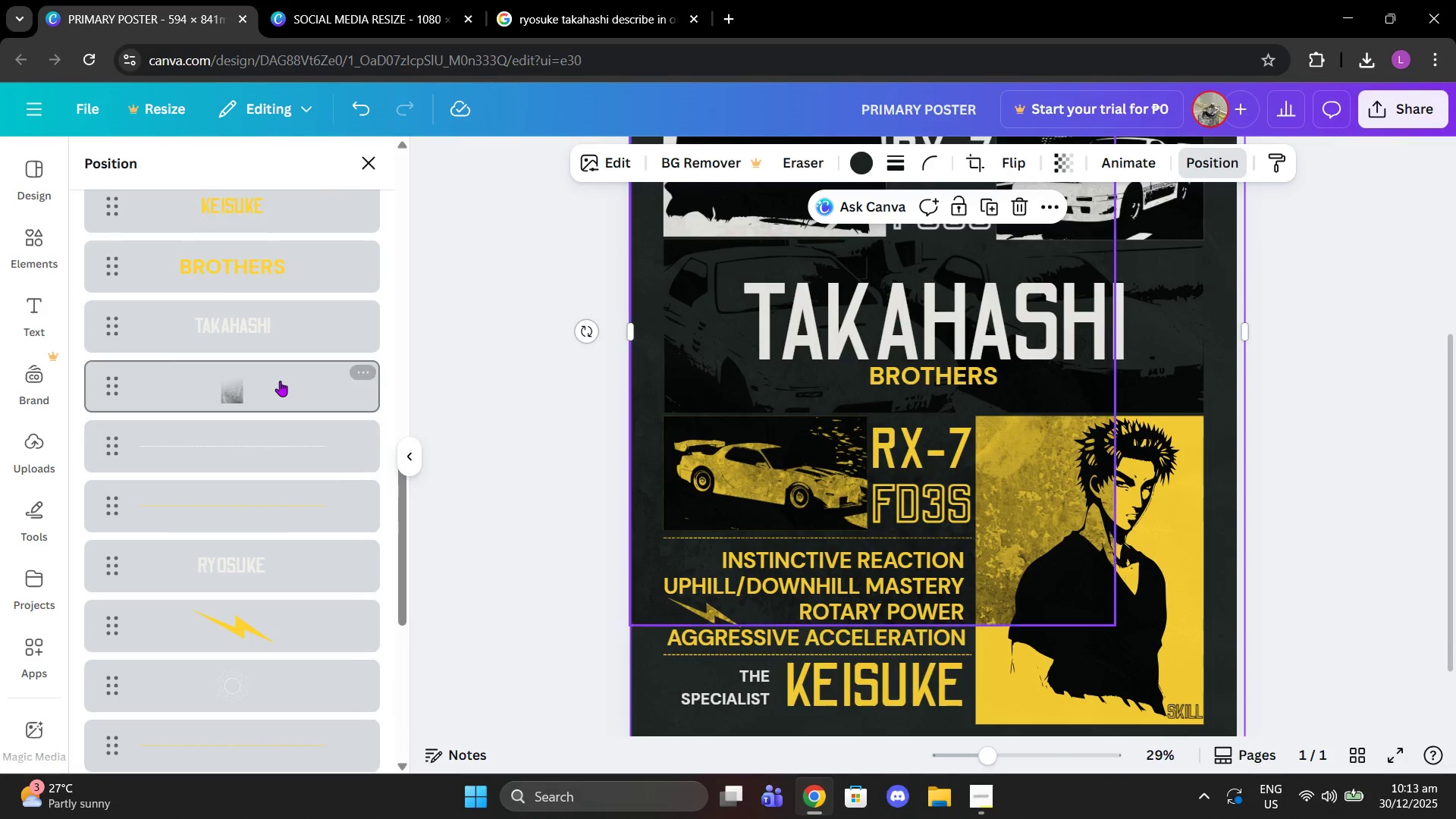 
left_click([280, 381])
 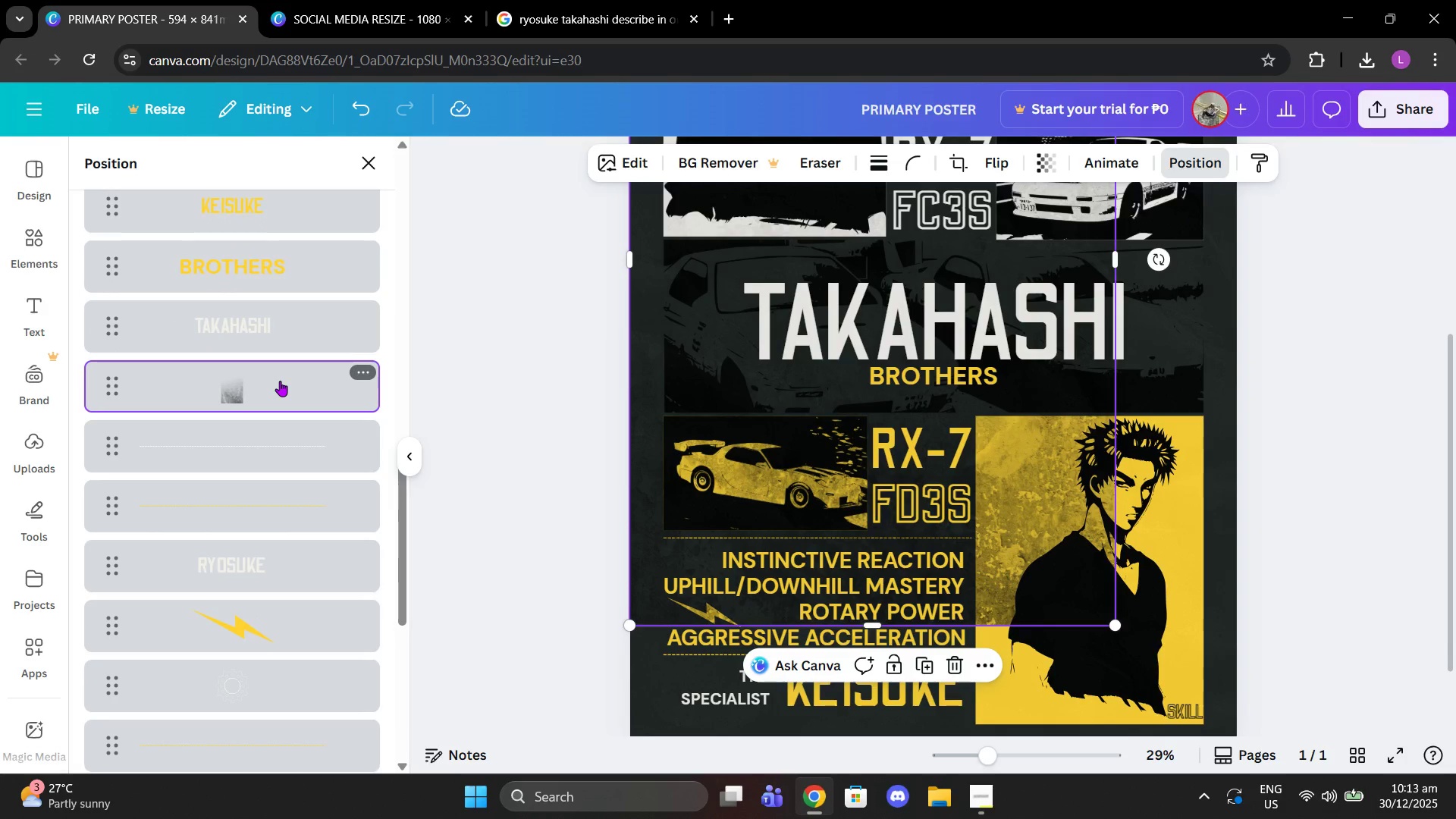 
key(Delete)
 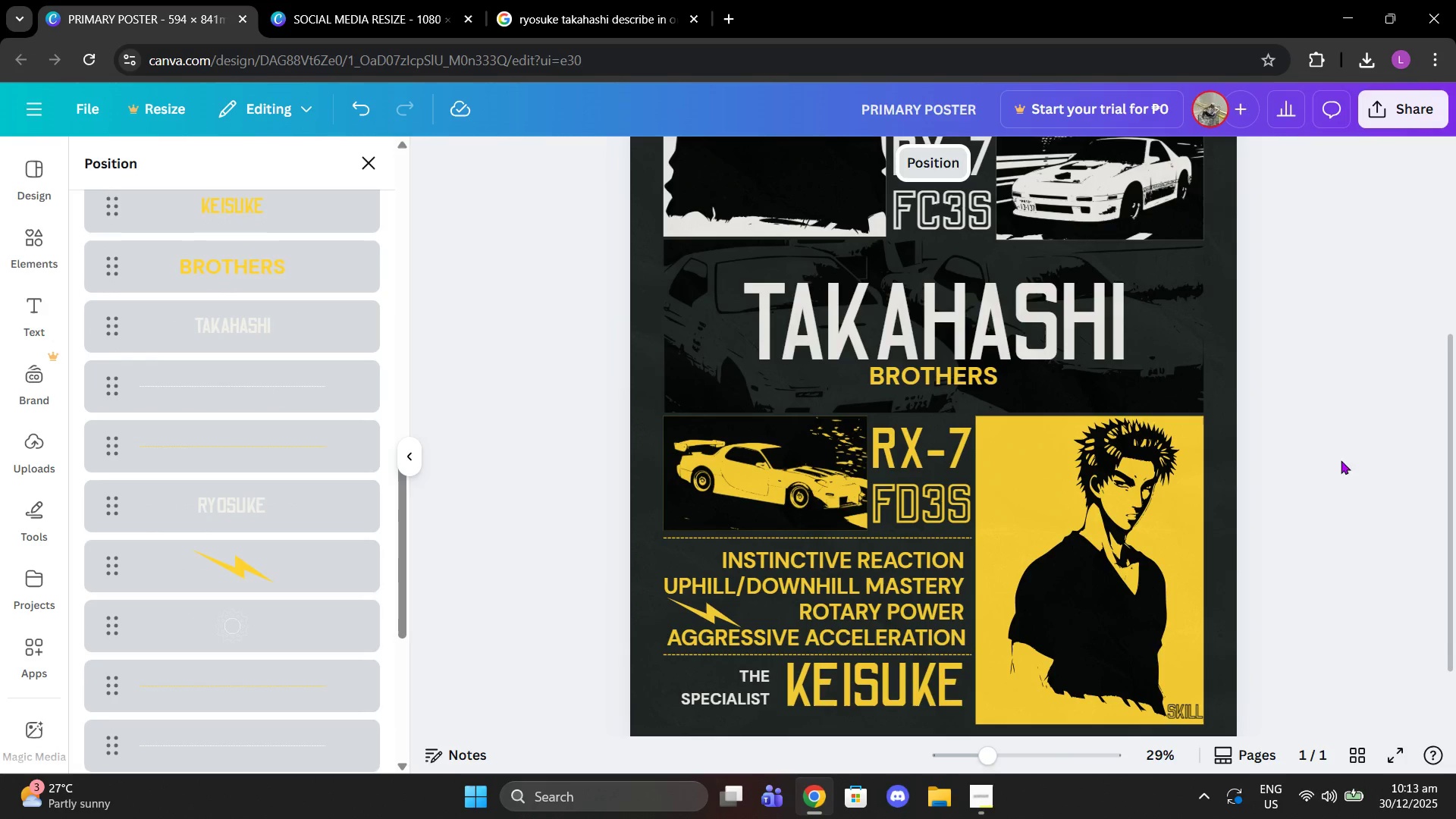 
left_click([1378, 453])
 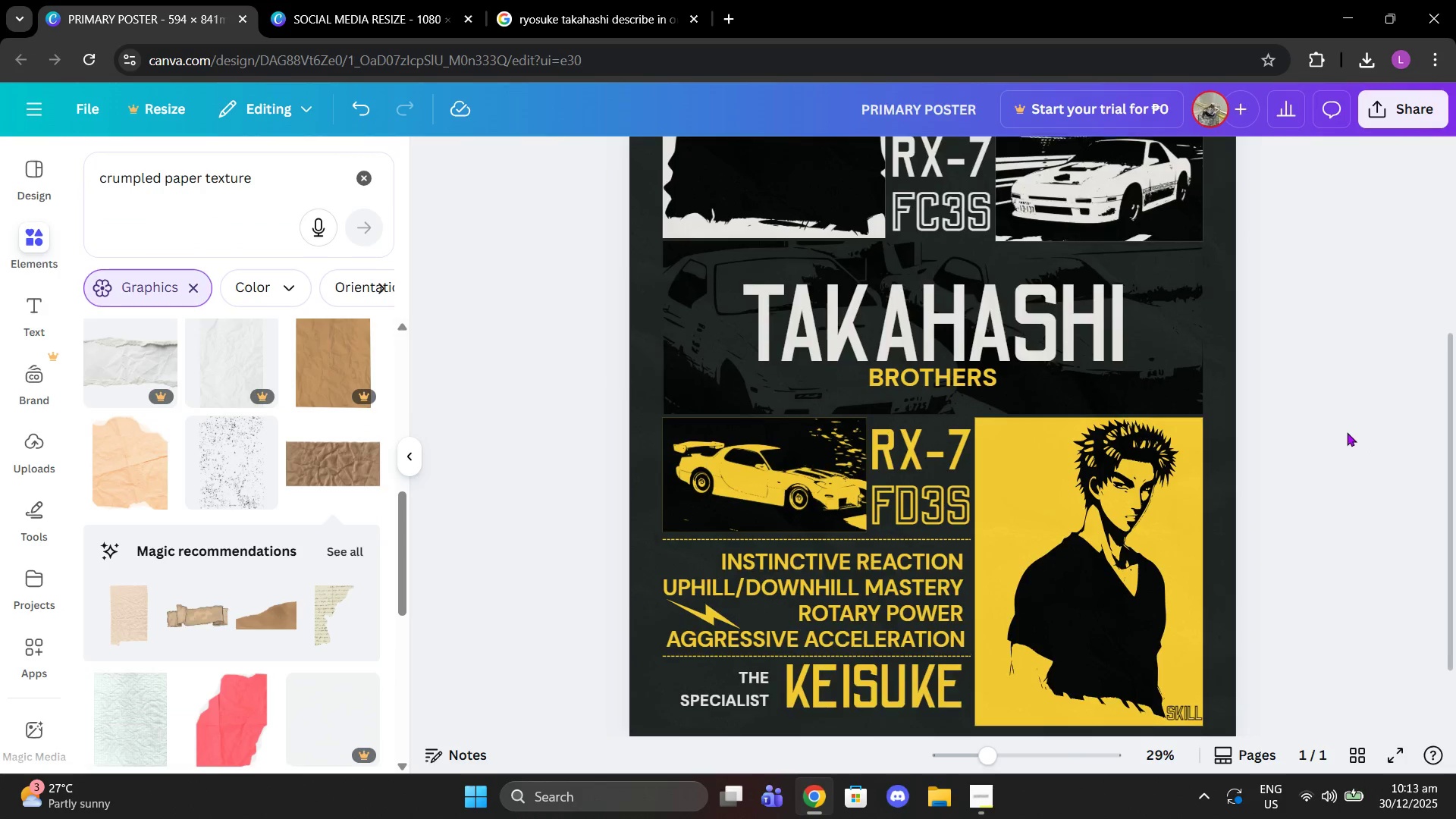 
scroll: coordinate [1350, 434], scroll_direction: up, amount: 3.0
 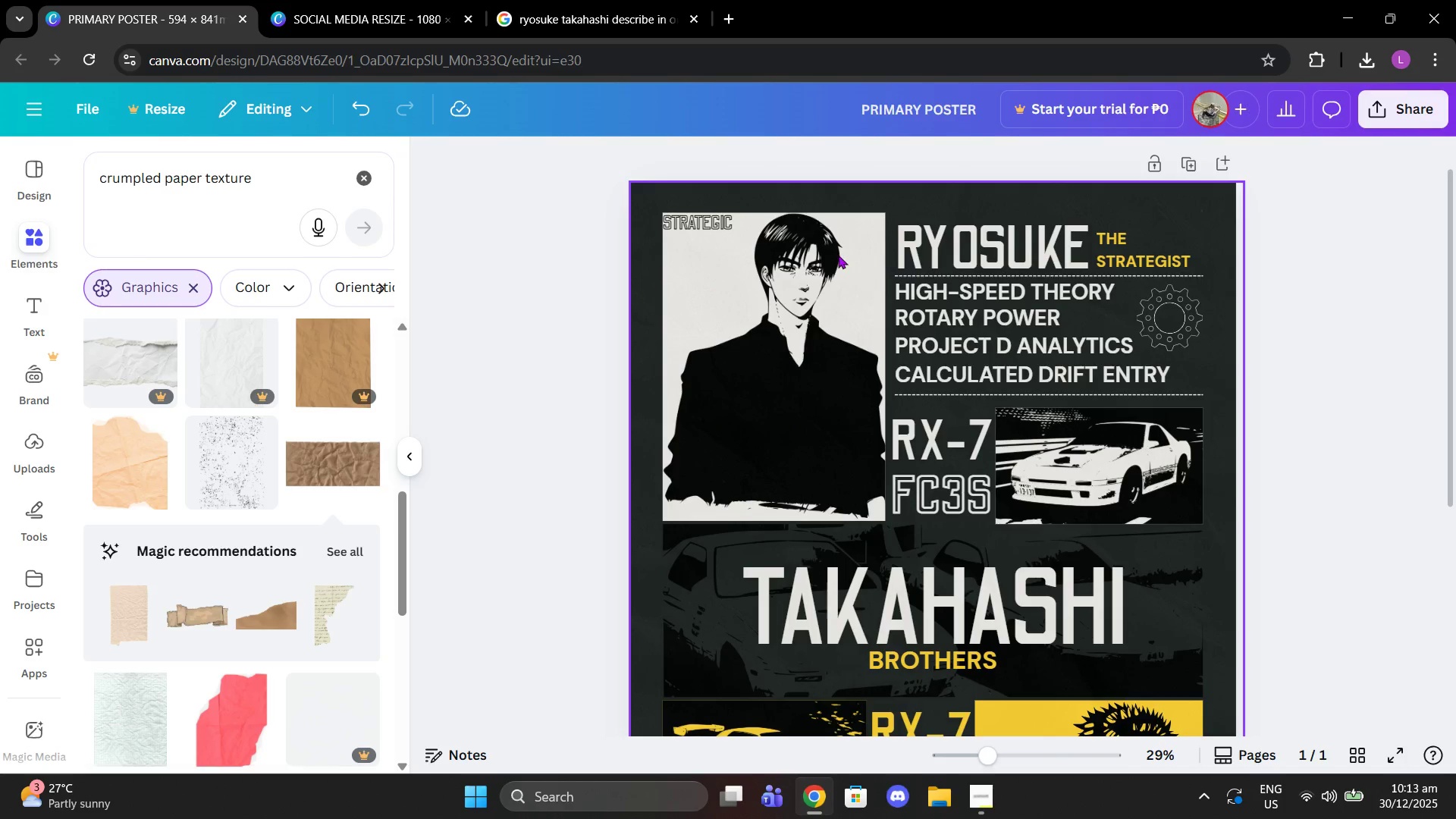 
left_click([837, 255])
 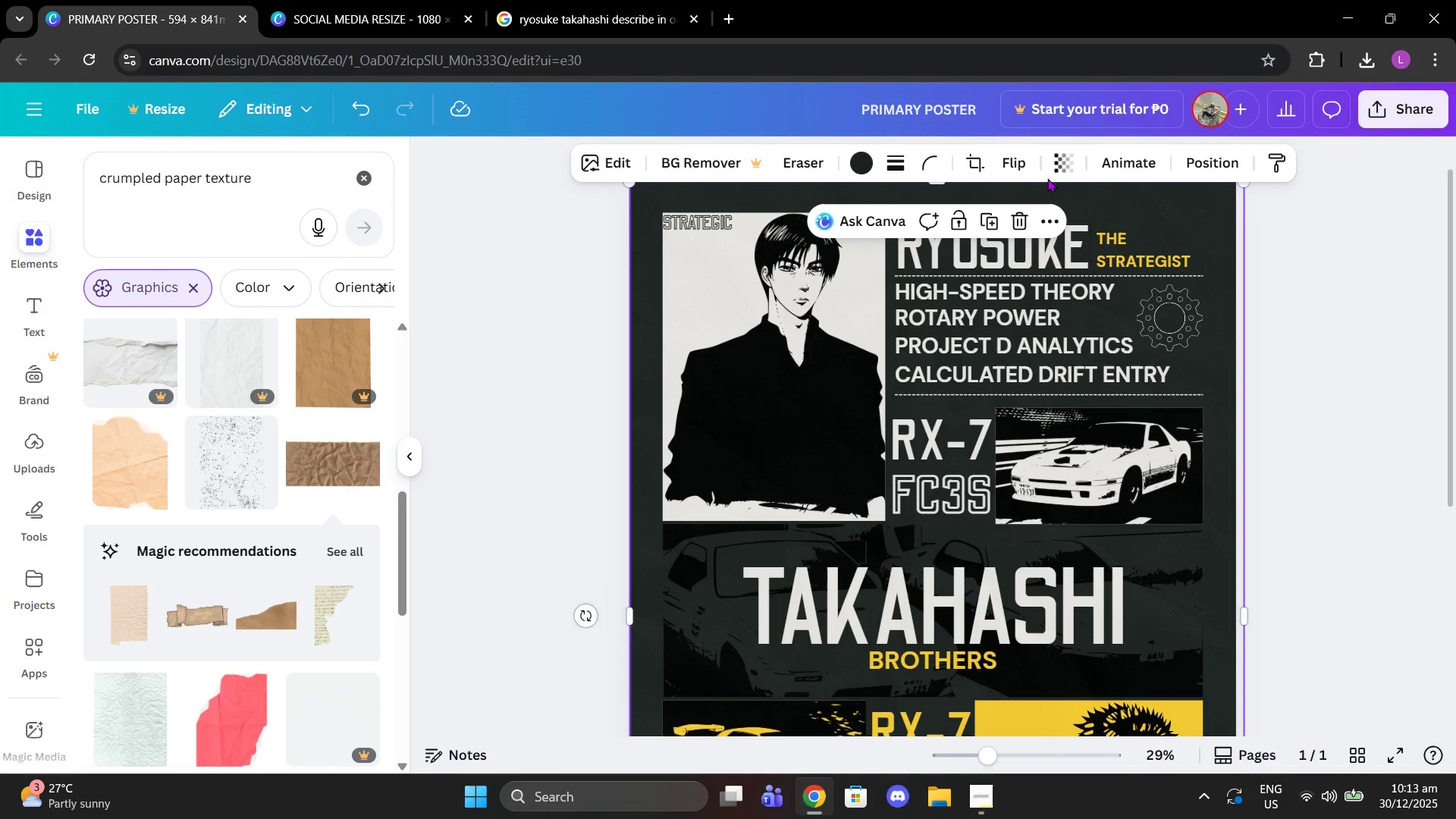 
left_click([1056, 171])
 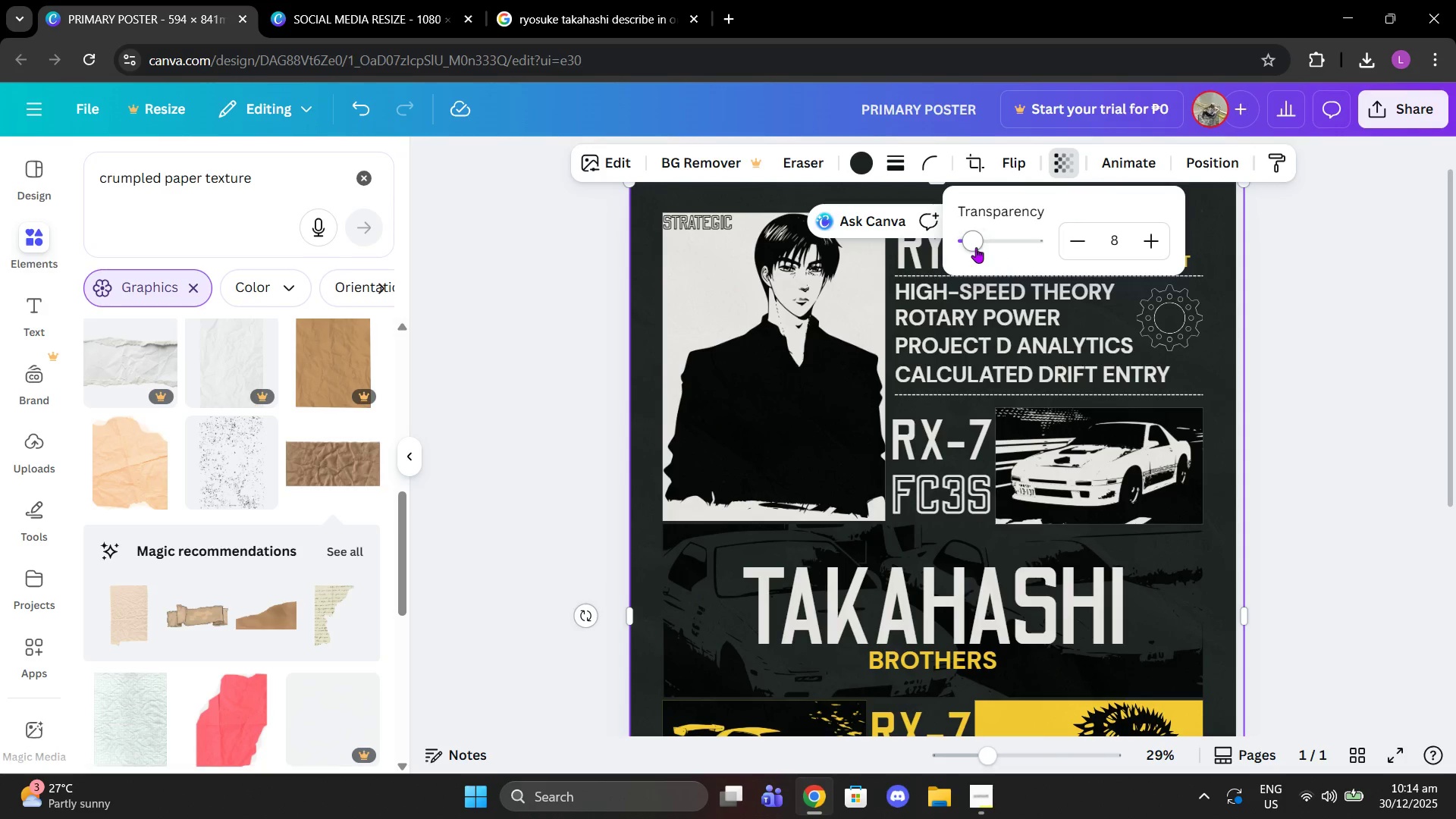 
left_click_drag(start_coordinate=[972, 246], to_coordinate=[977, 248])
 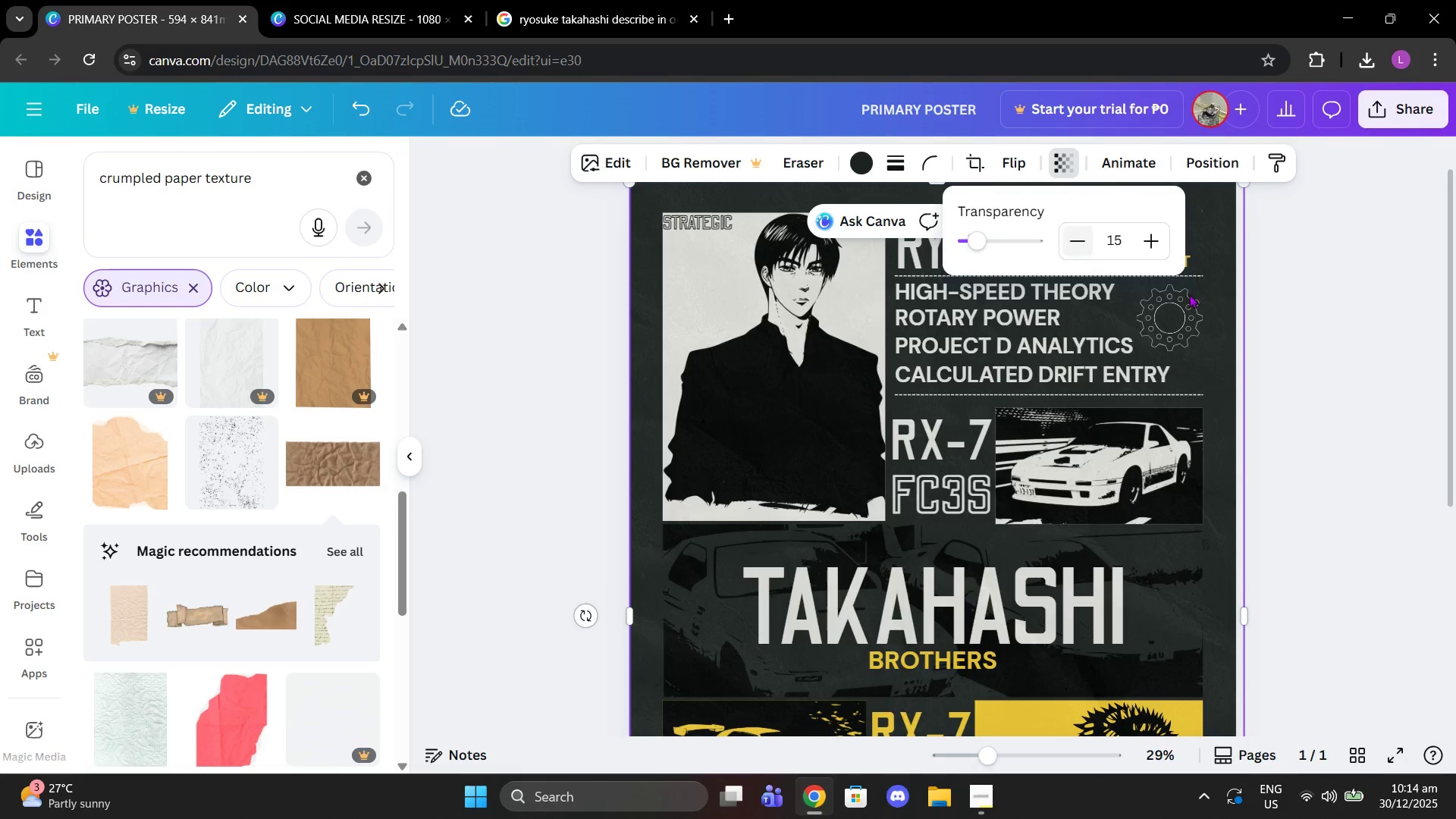 
double_click([1455, 420])
 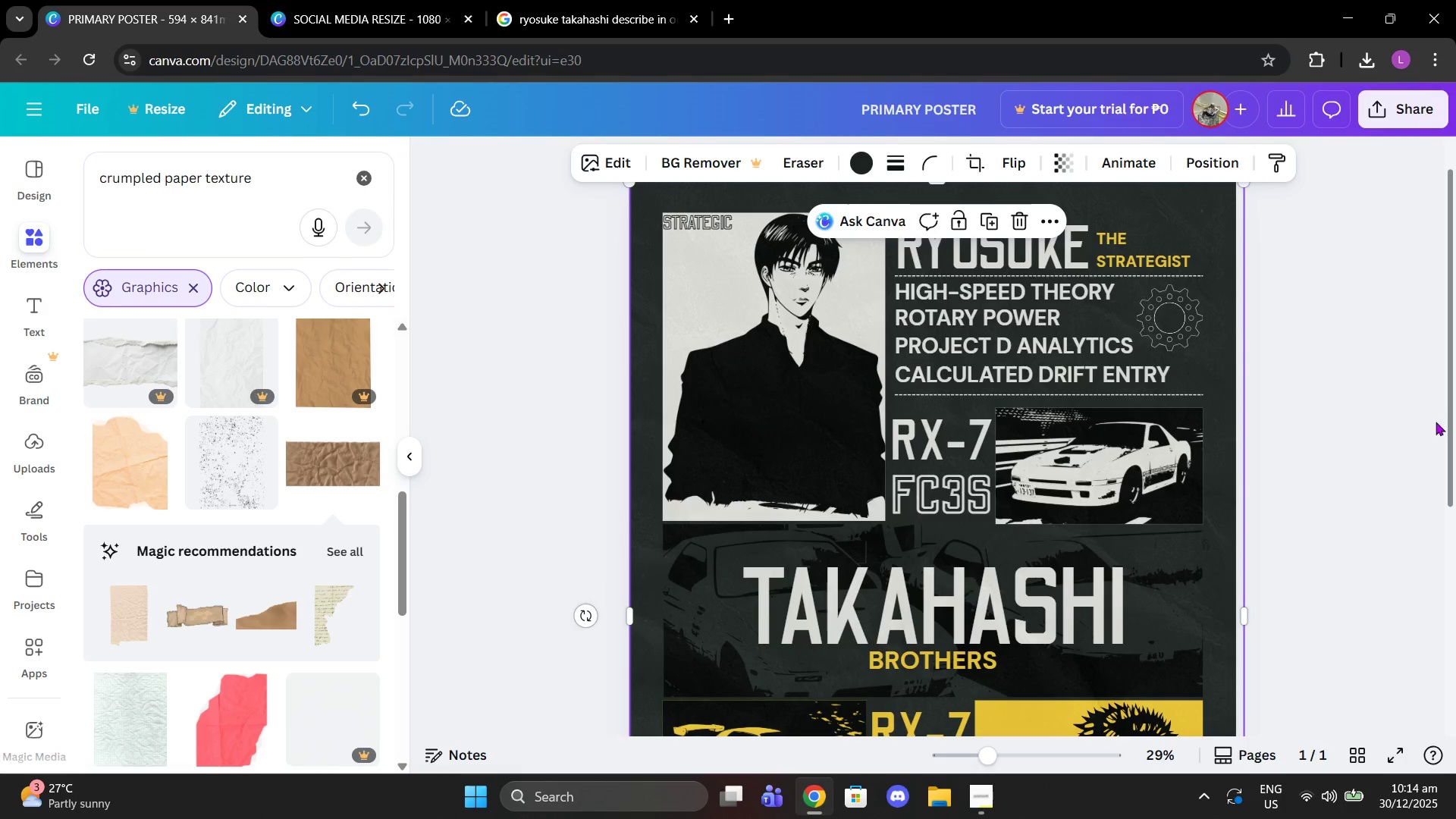 
left_click_drag(start_coordinate=[1454, 420], to_coordinate=[1441, 422])
 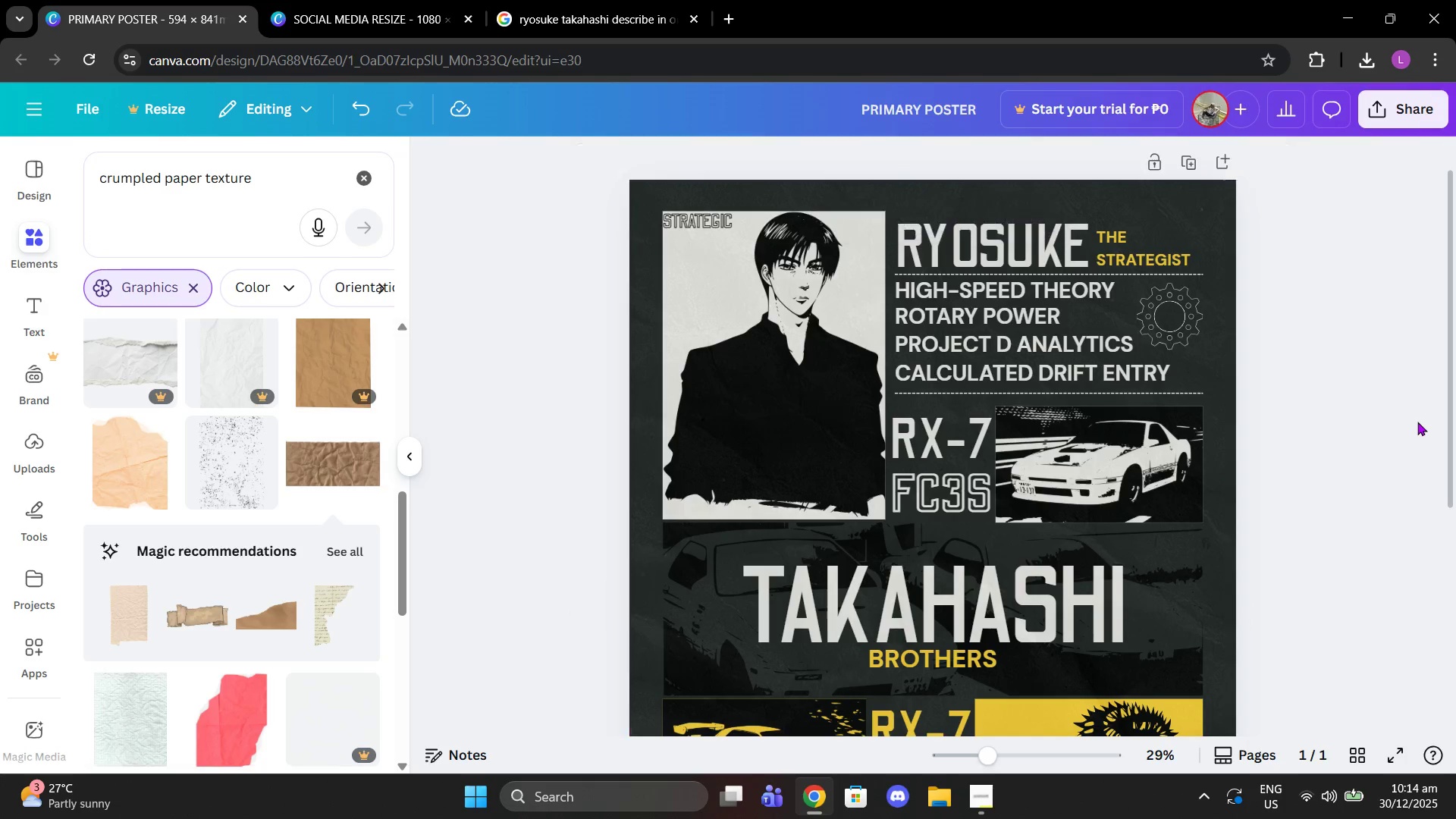 
triple_click([1420, 422])
 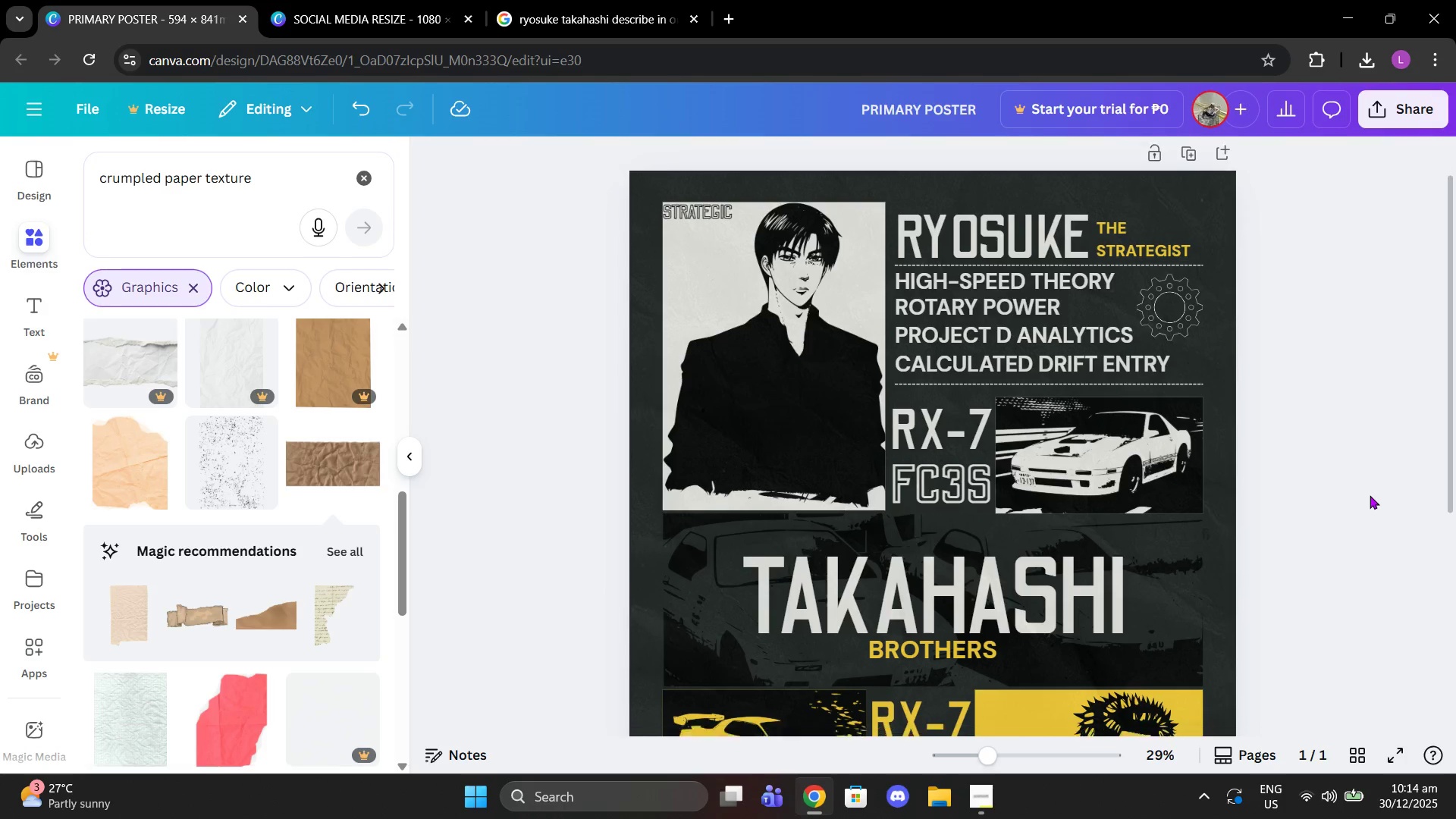 
scroll: coordinate [1370, 495], scroll_direction: down, amount: 4.0
 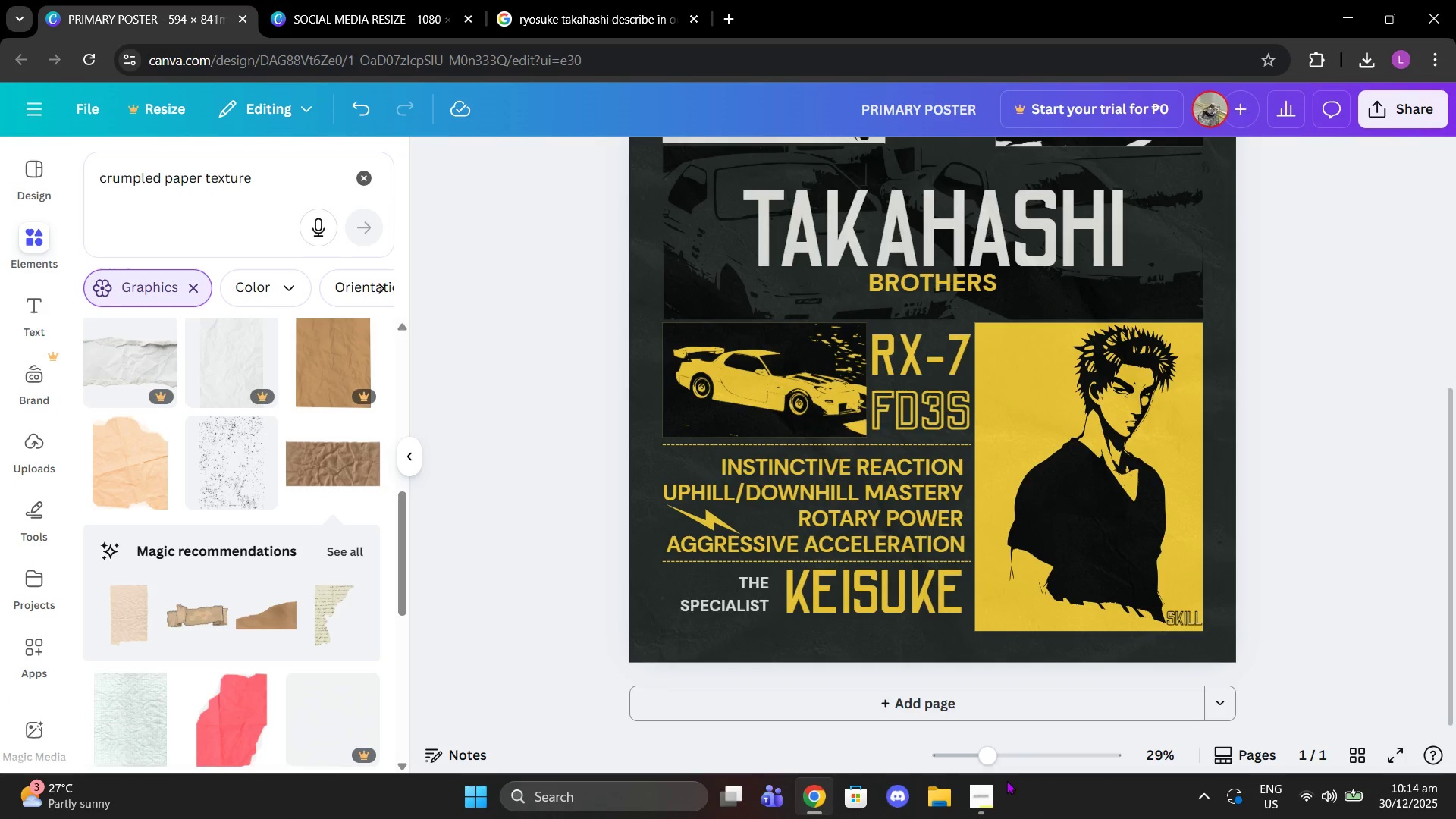 
left_click([993, 798])